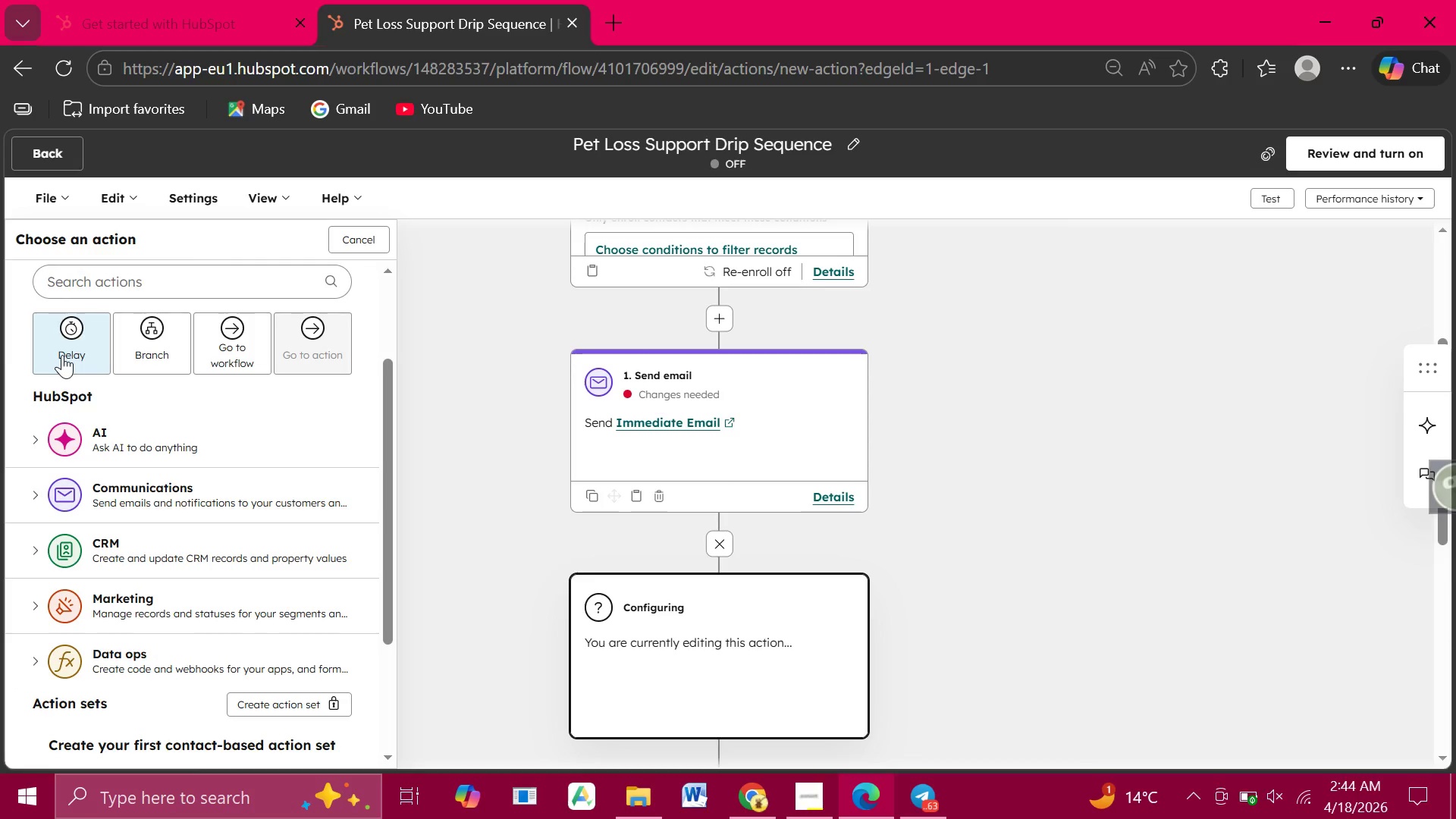 
left_click([72, 328])
 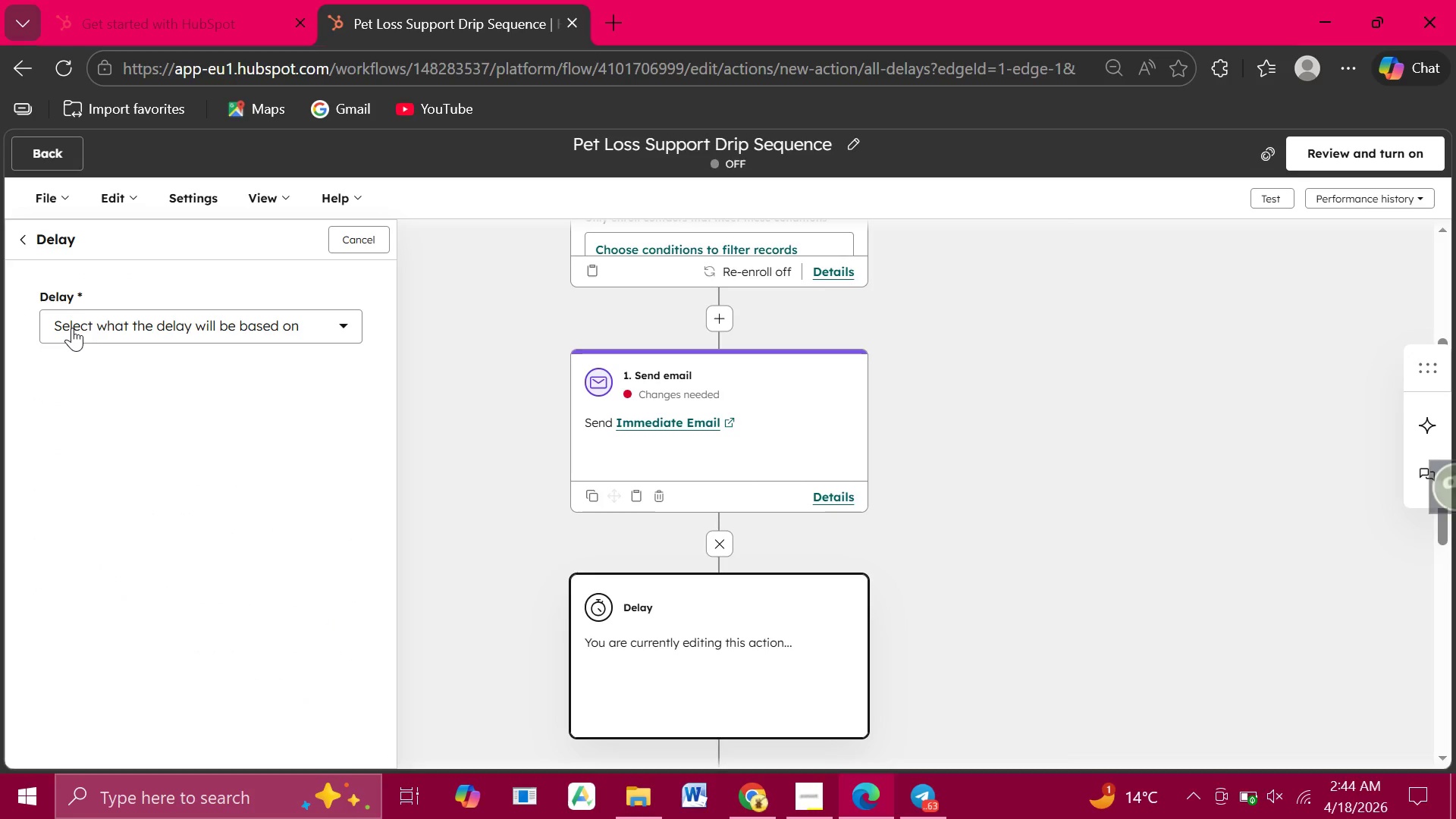 
wait(12.0)
 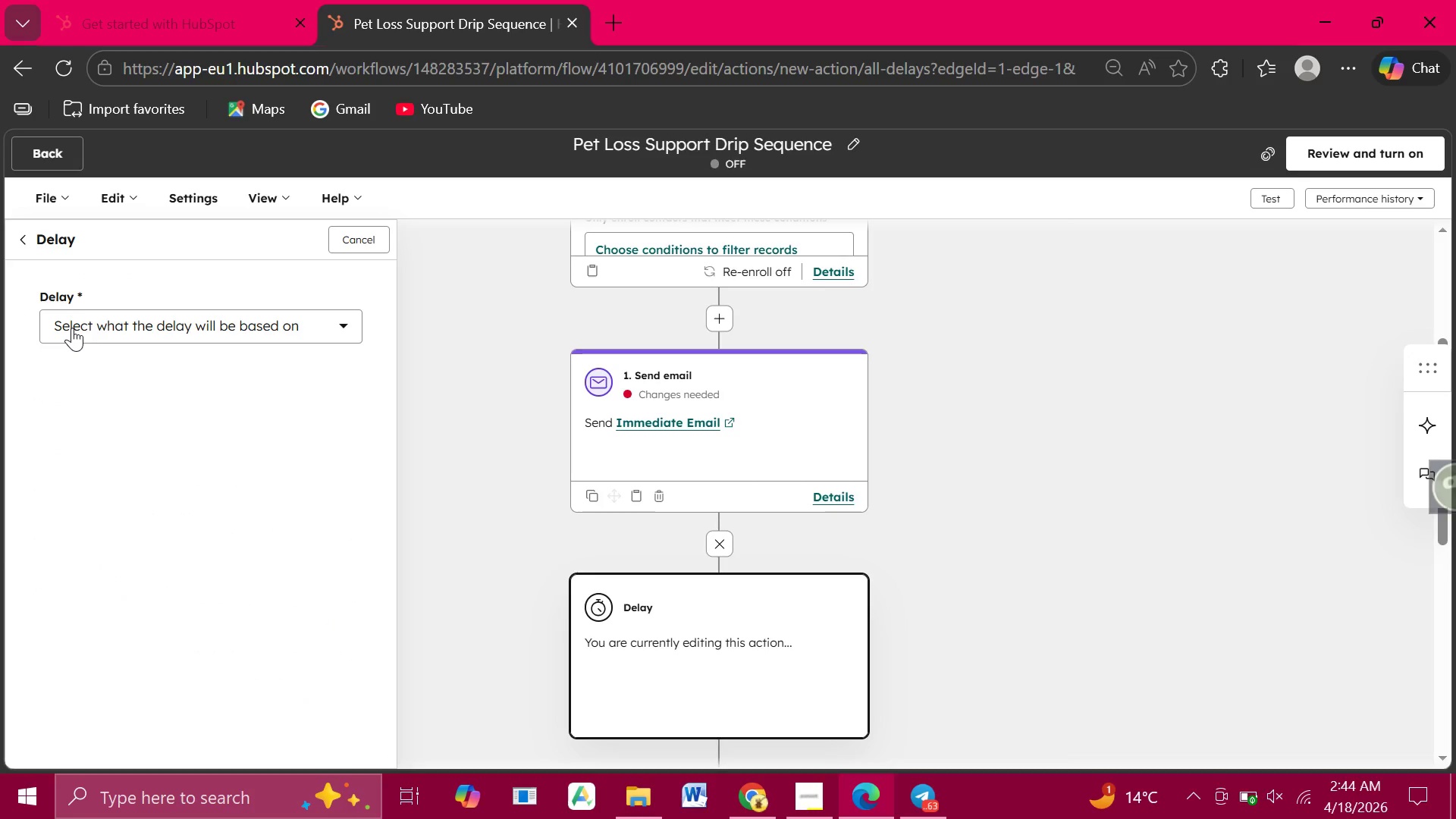 
left_click([90, 321])
 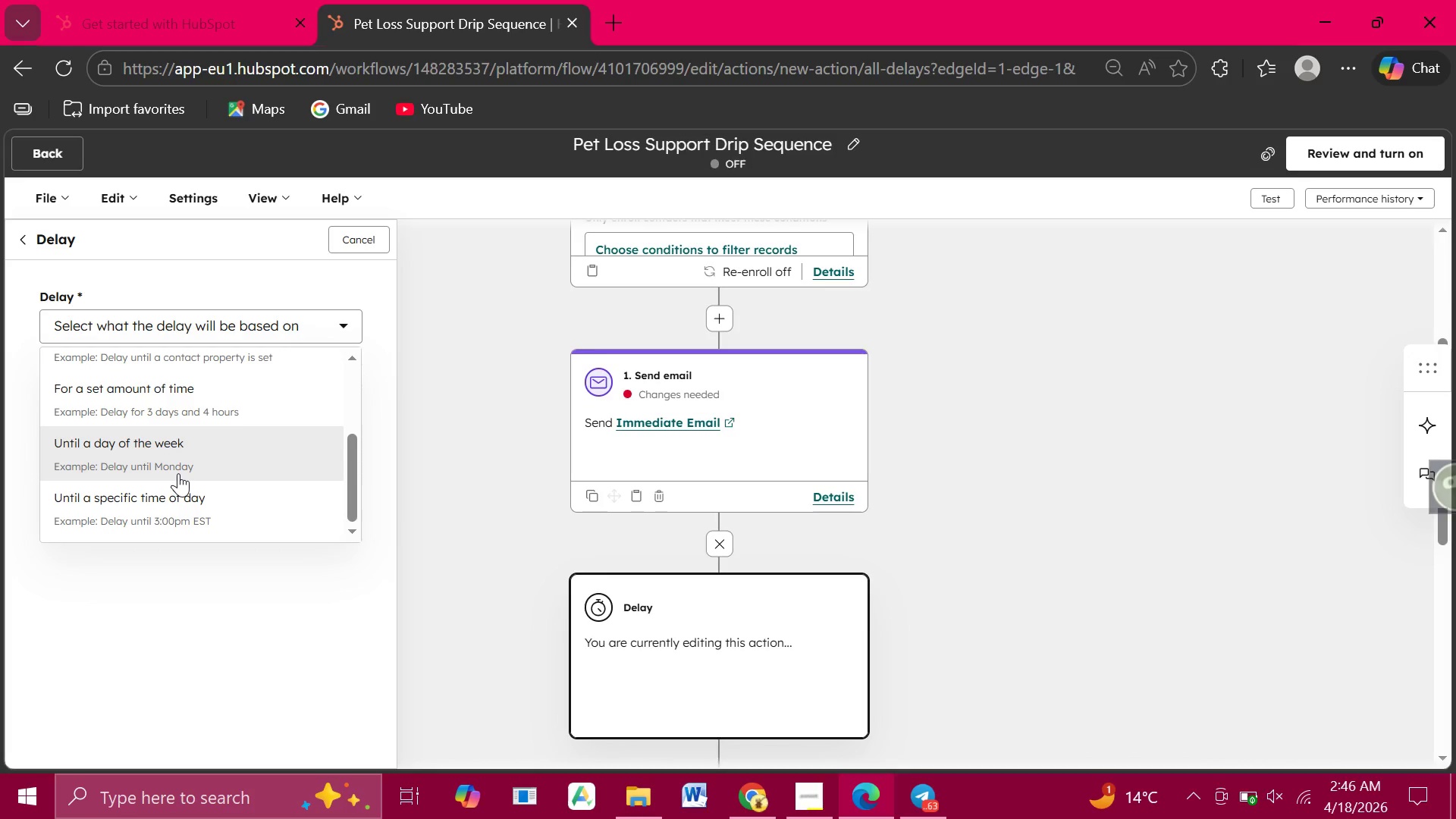 
wait(115.25)
 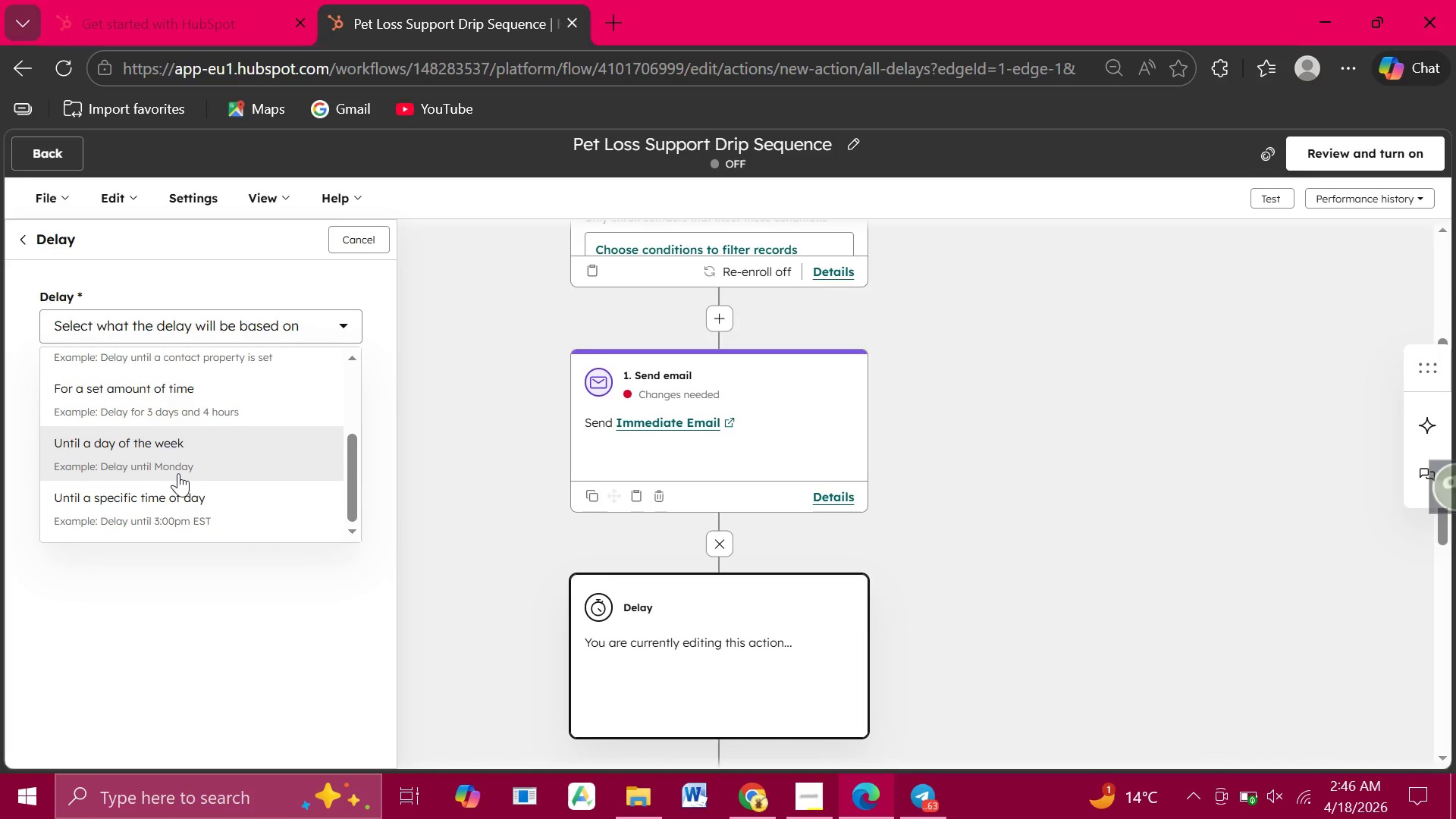 
left_click([178, 473])
 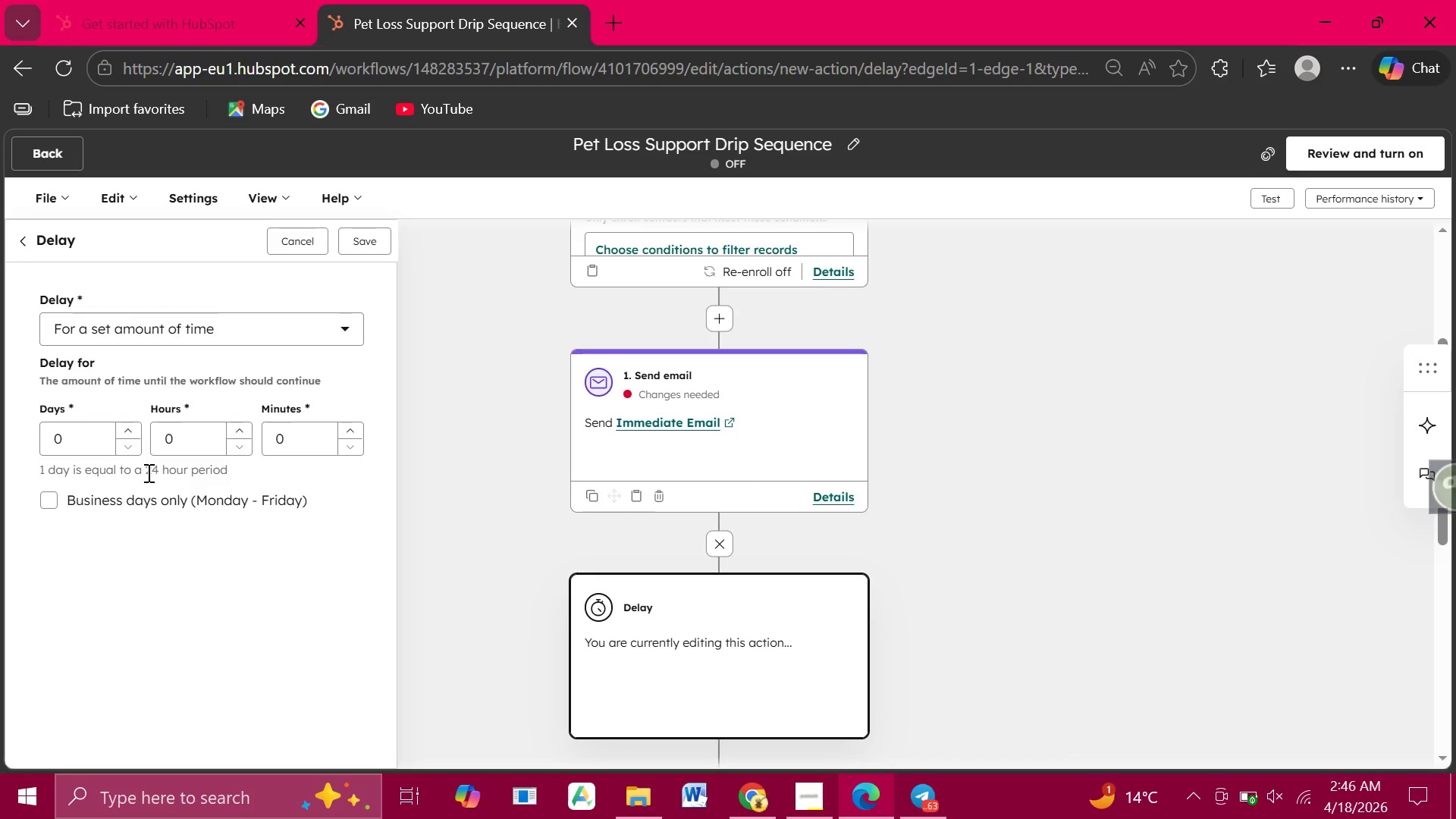 
wait(15.25)
 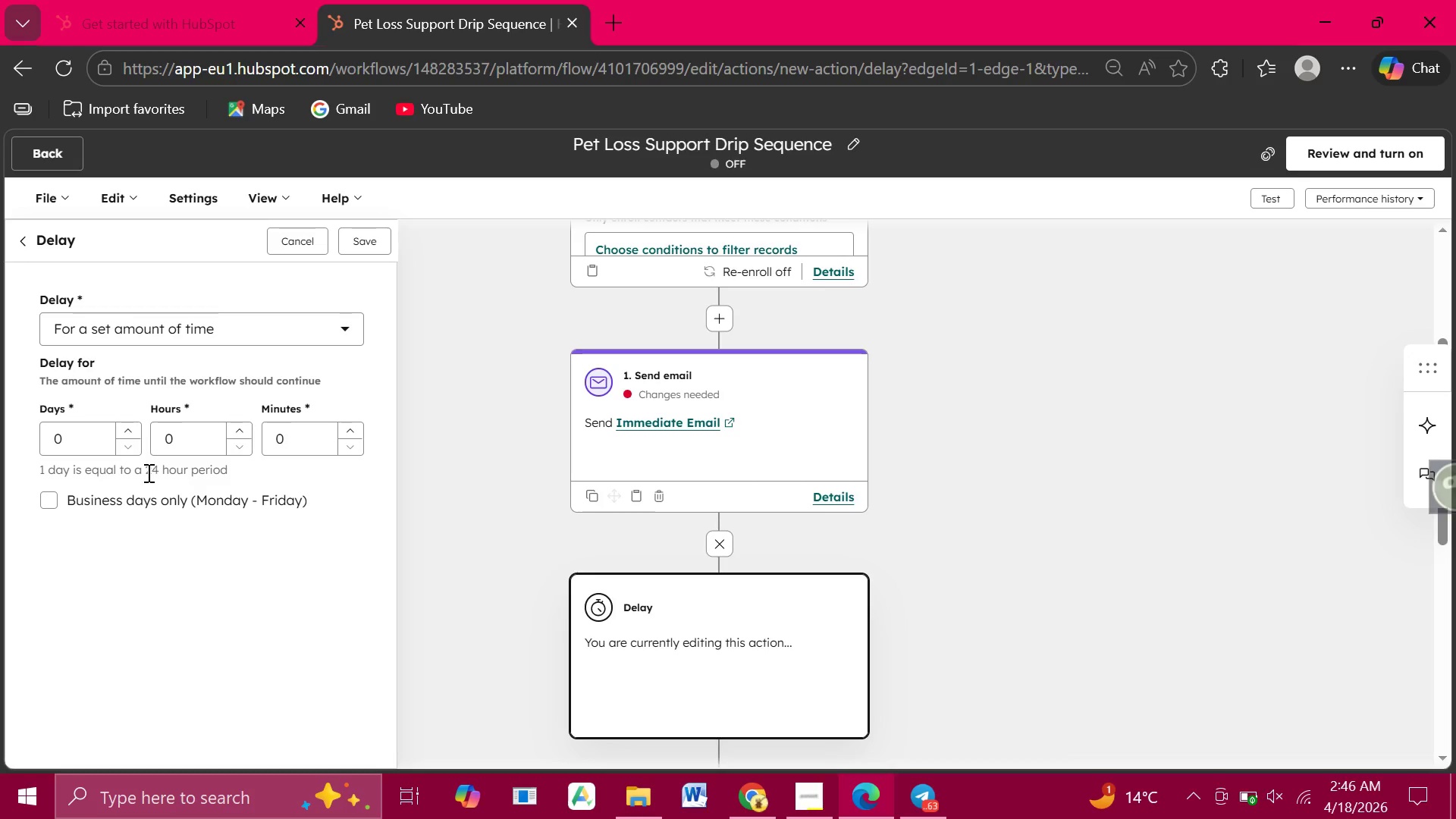 
left_click([65, 443])
 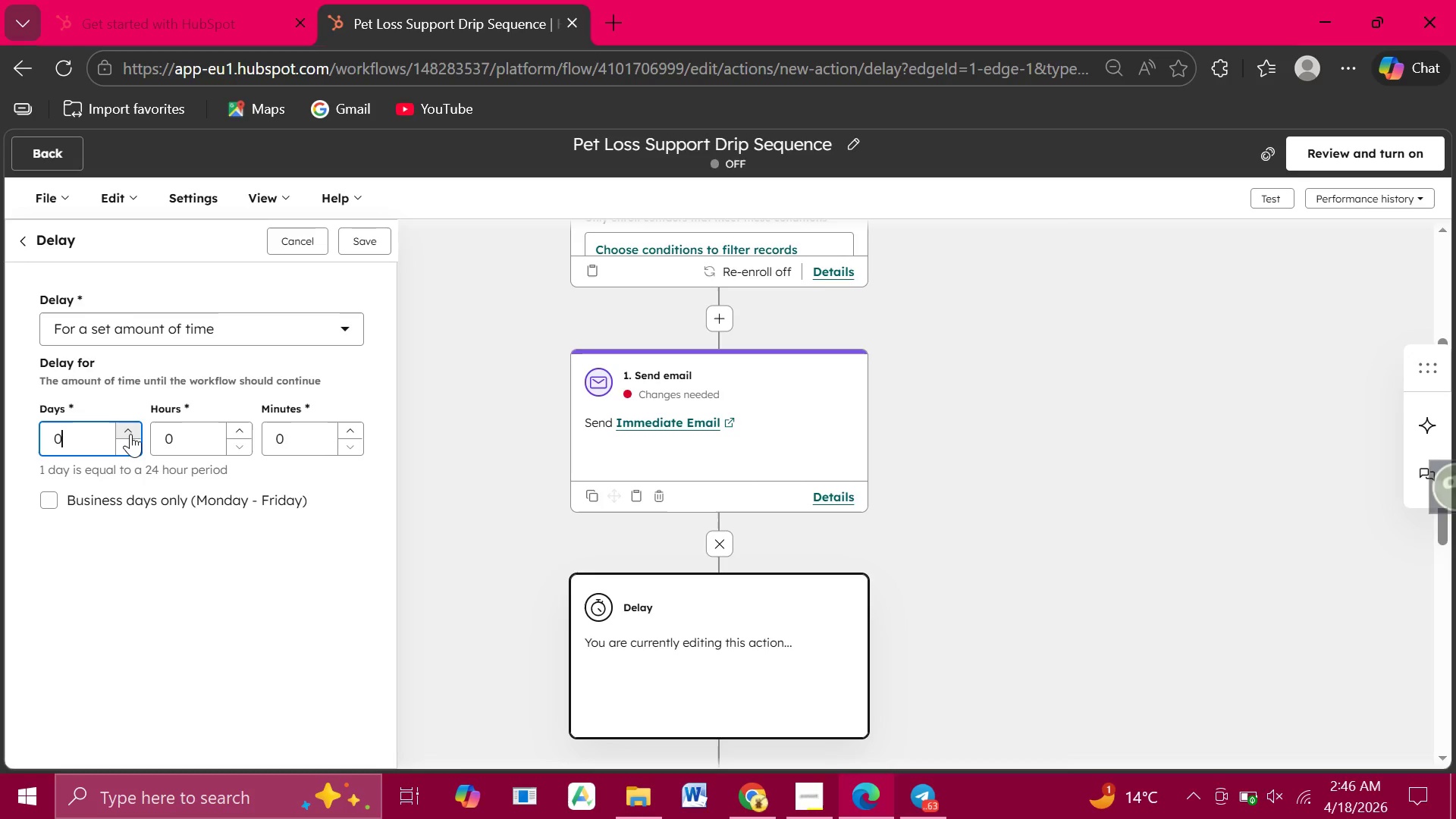 
left_click([130, 434])
 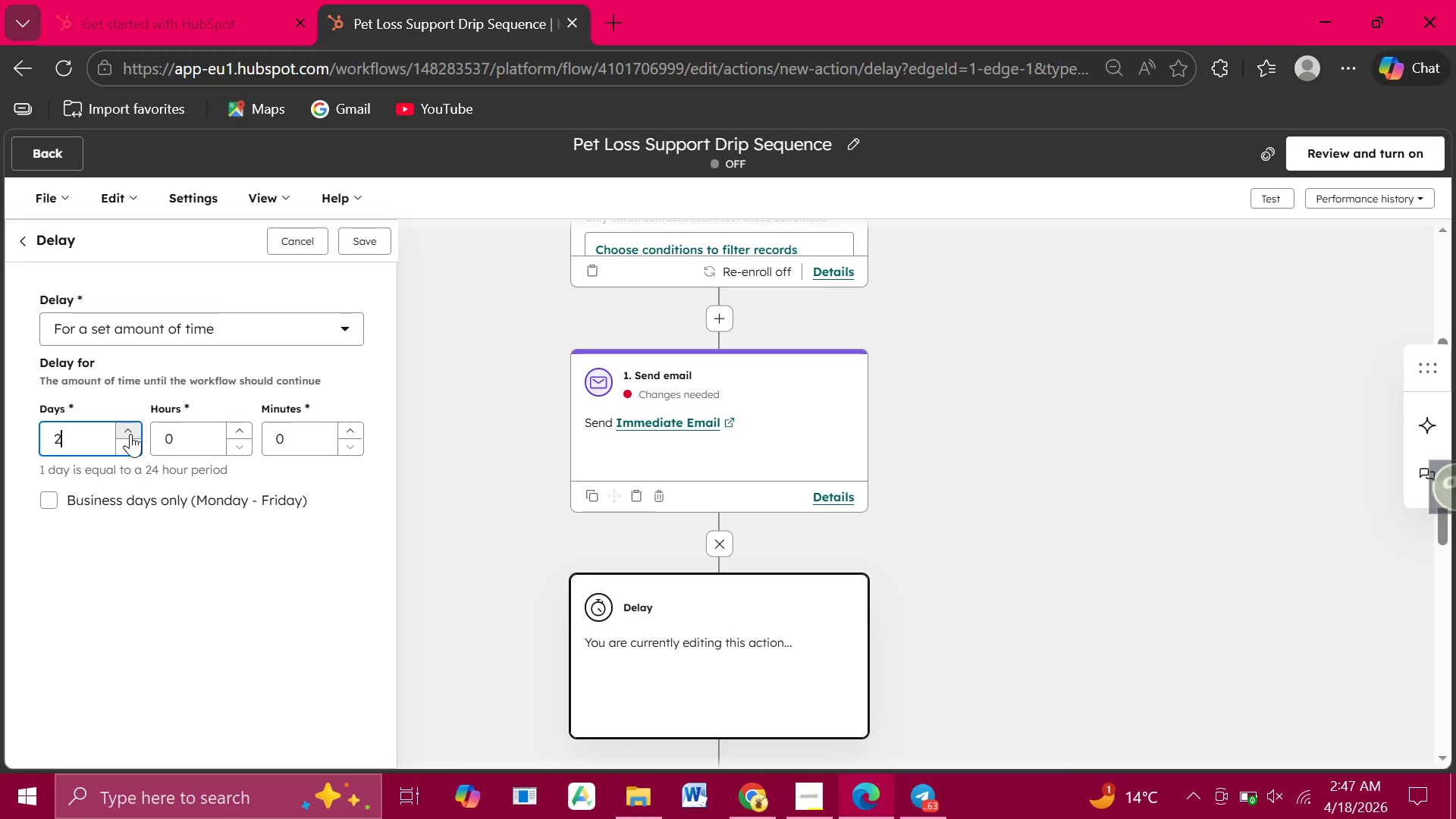 
left_click([130, 434])
 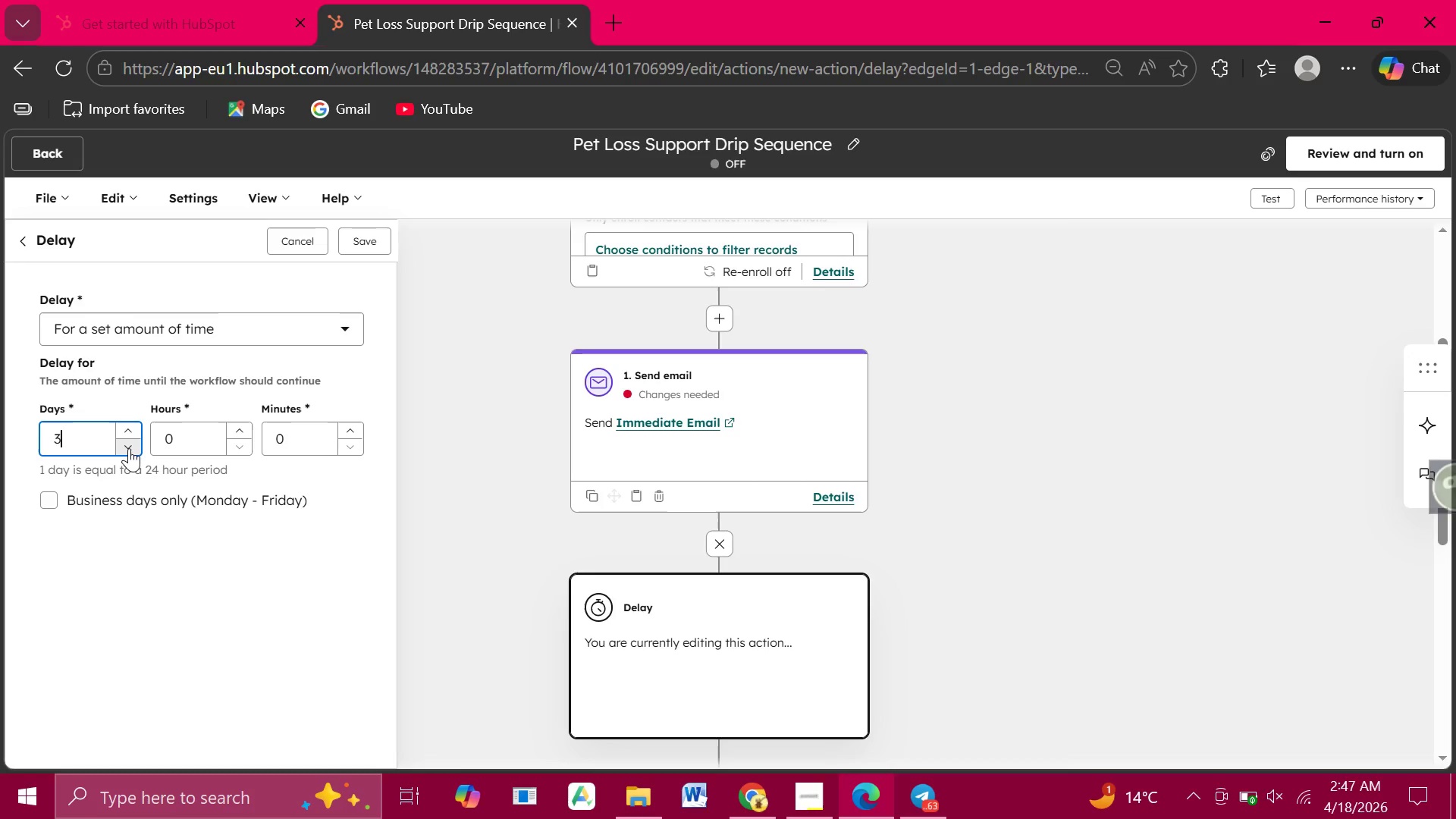 
left_click([129, 448])
 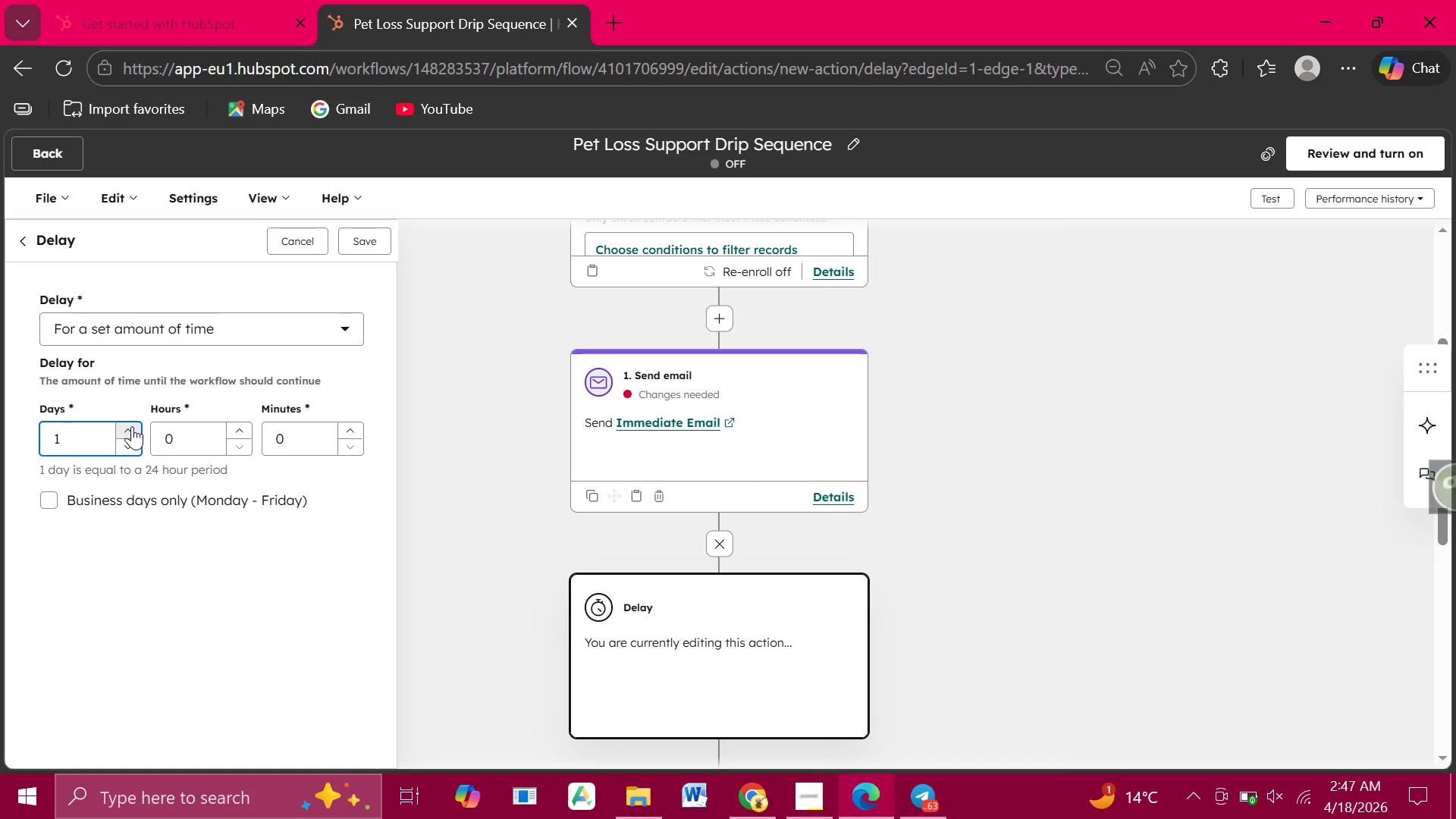 
left_click([132, 426])
 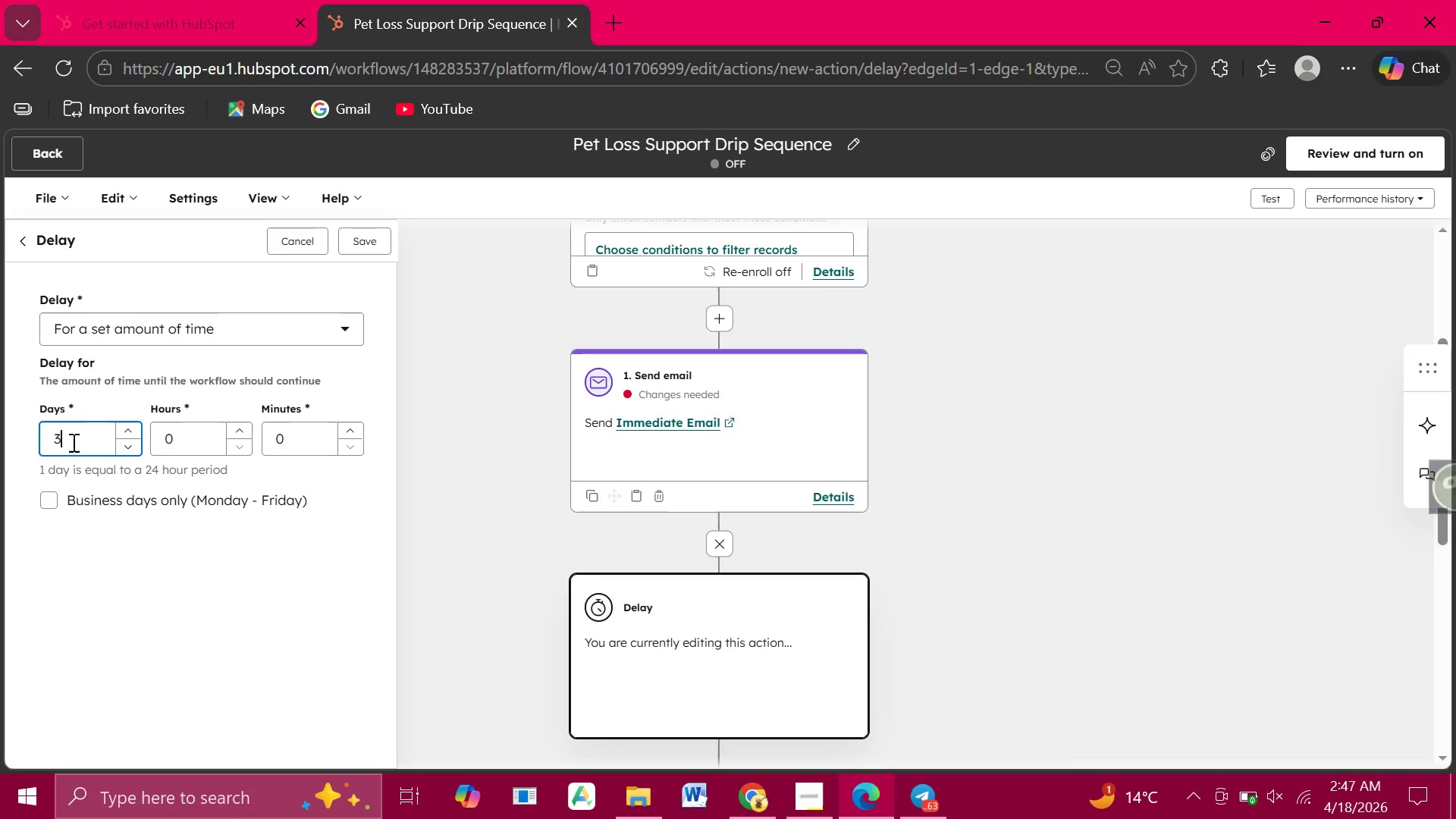 
left_click([72, 442])
 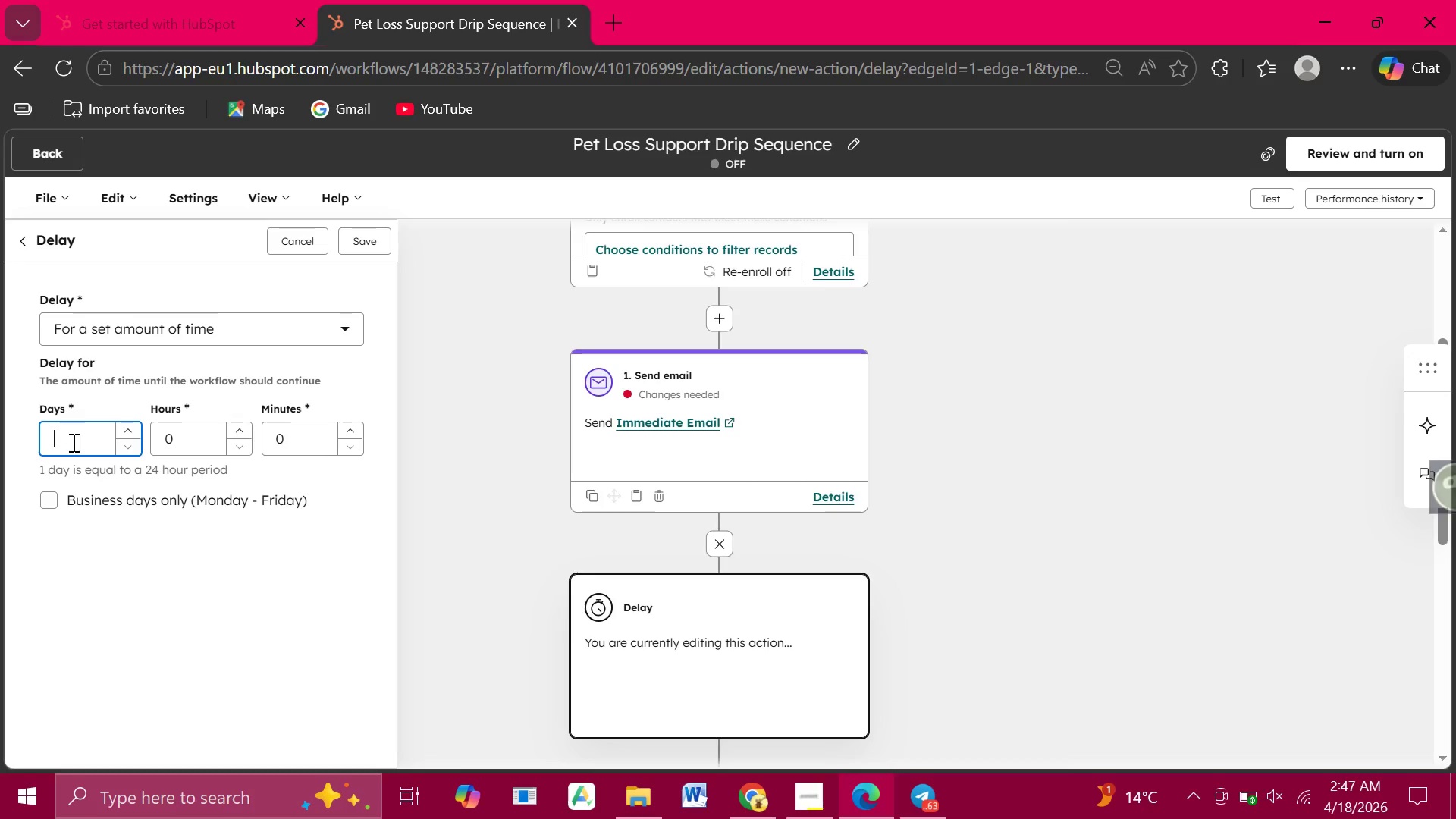 
key(Backspace)
 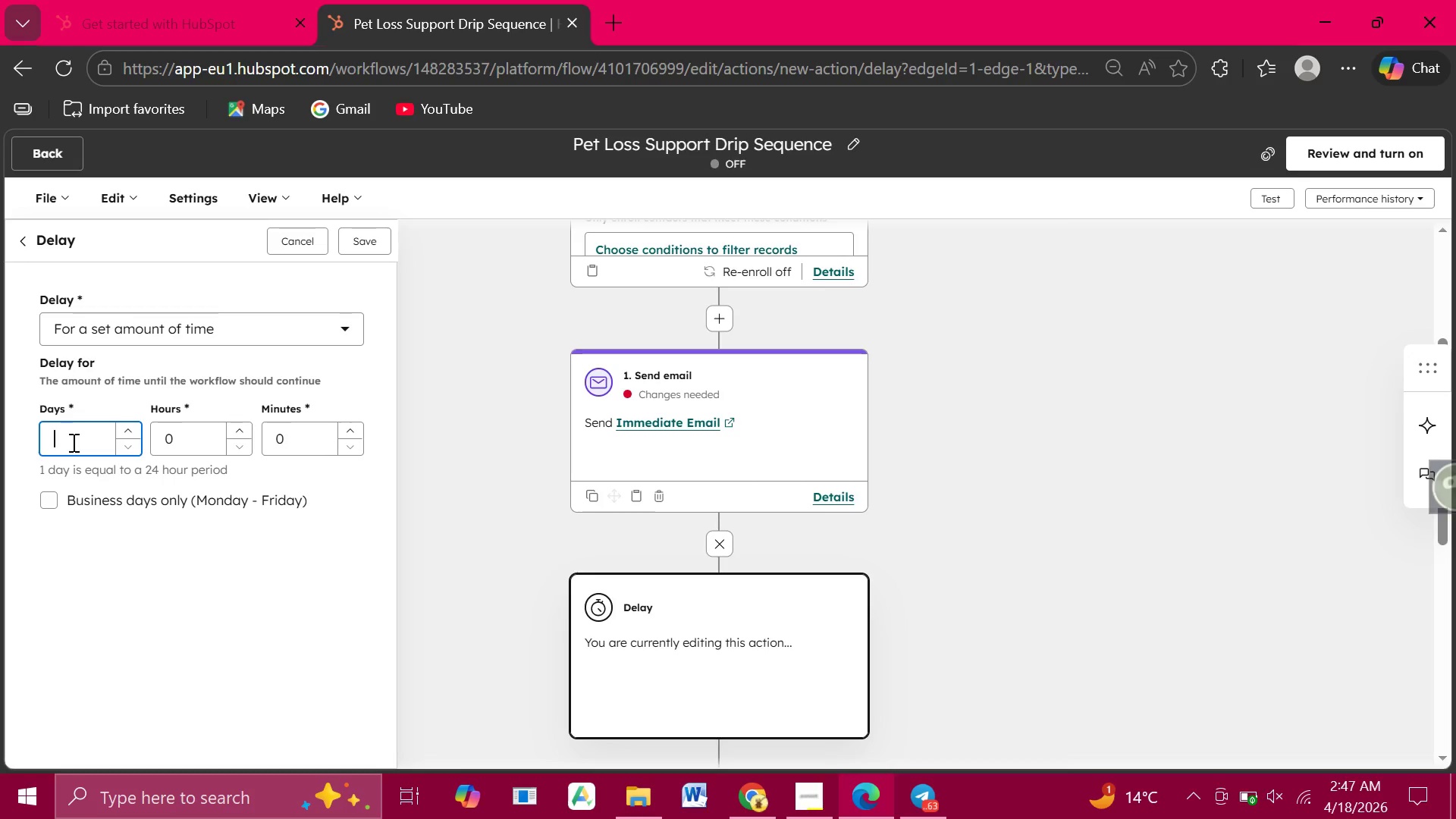 
key(2)
 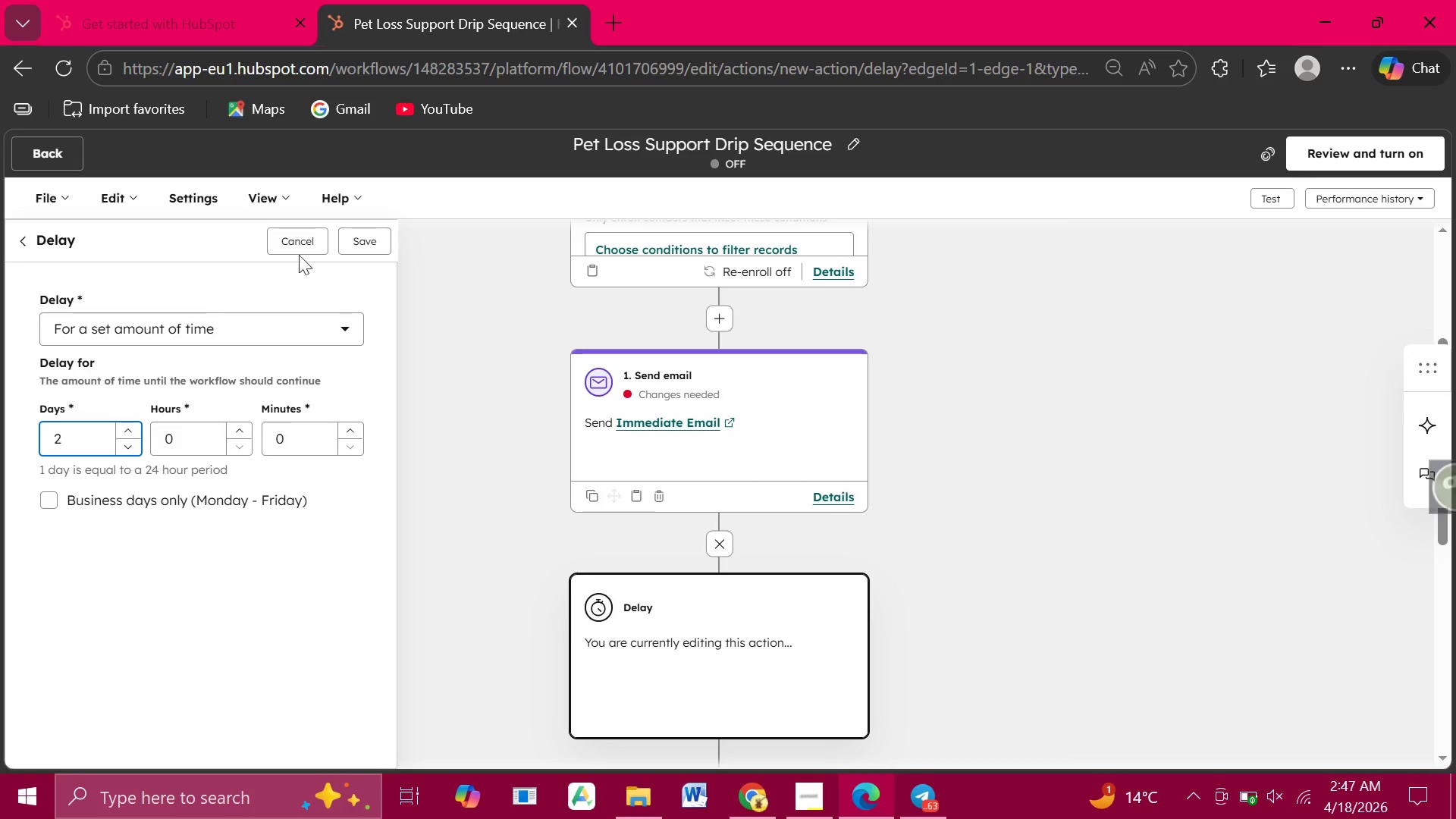 
wait(11.14)
 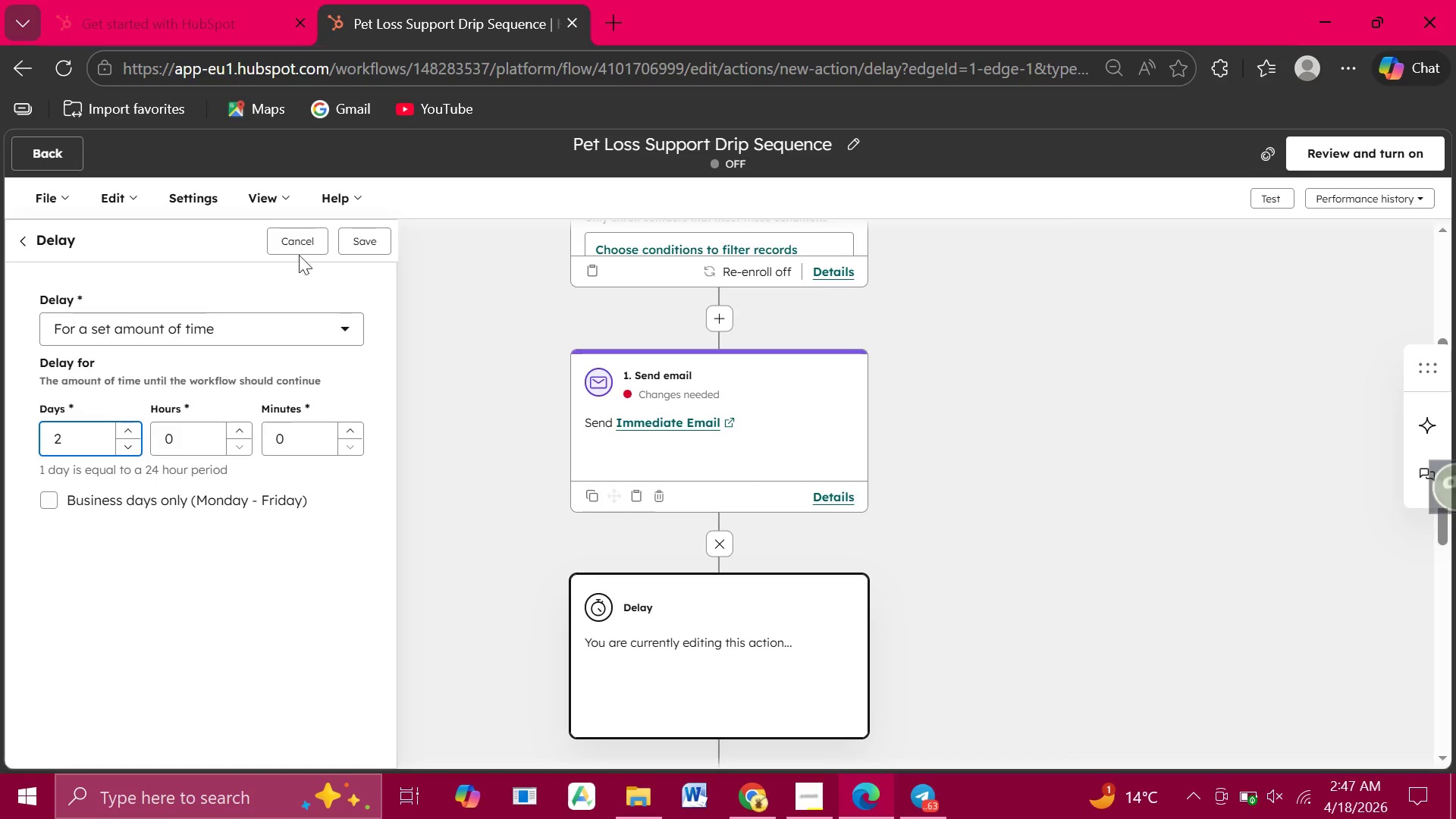 
left_click([355, 244])
 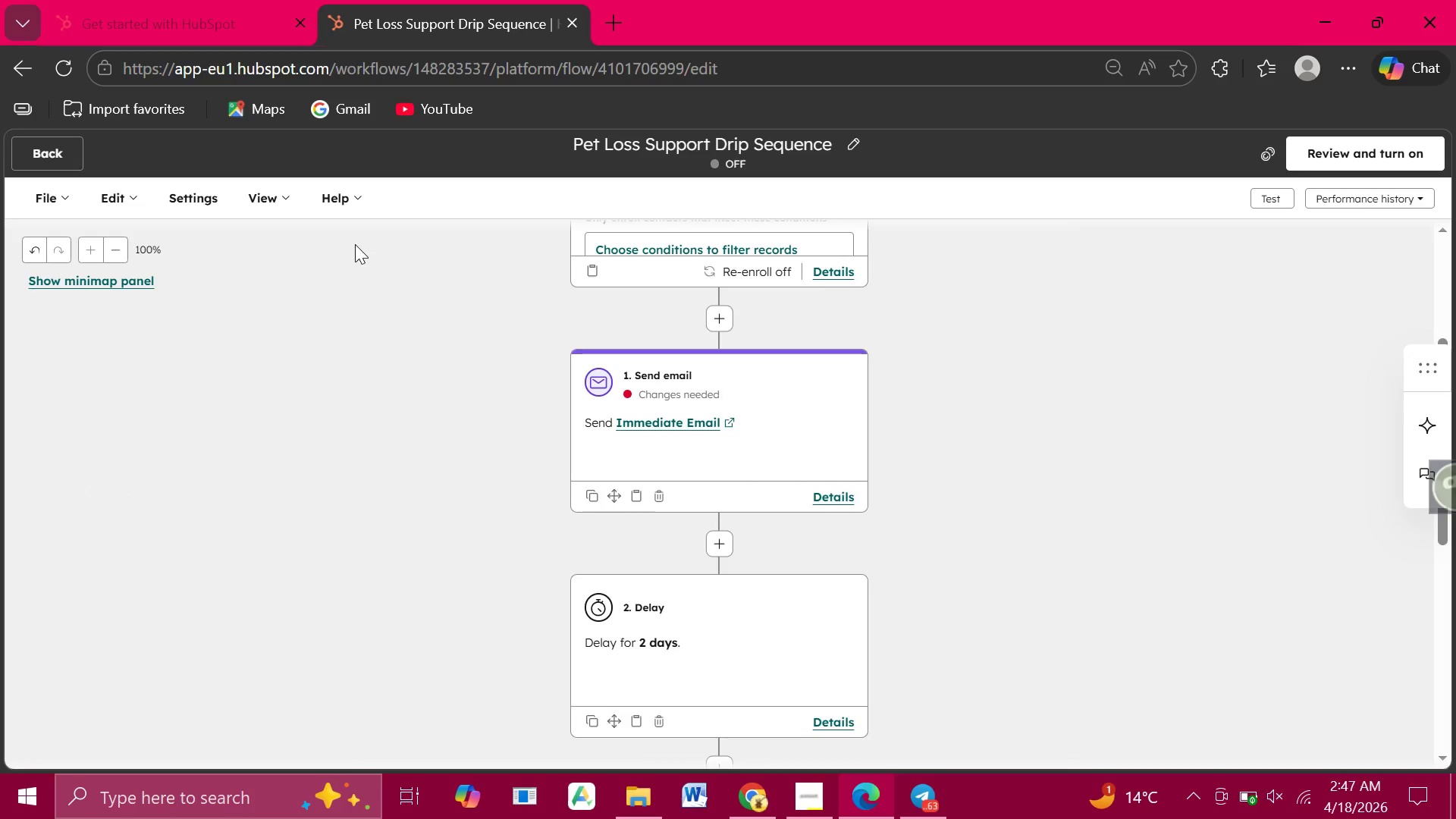 
wait(15.77)
 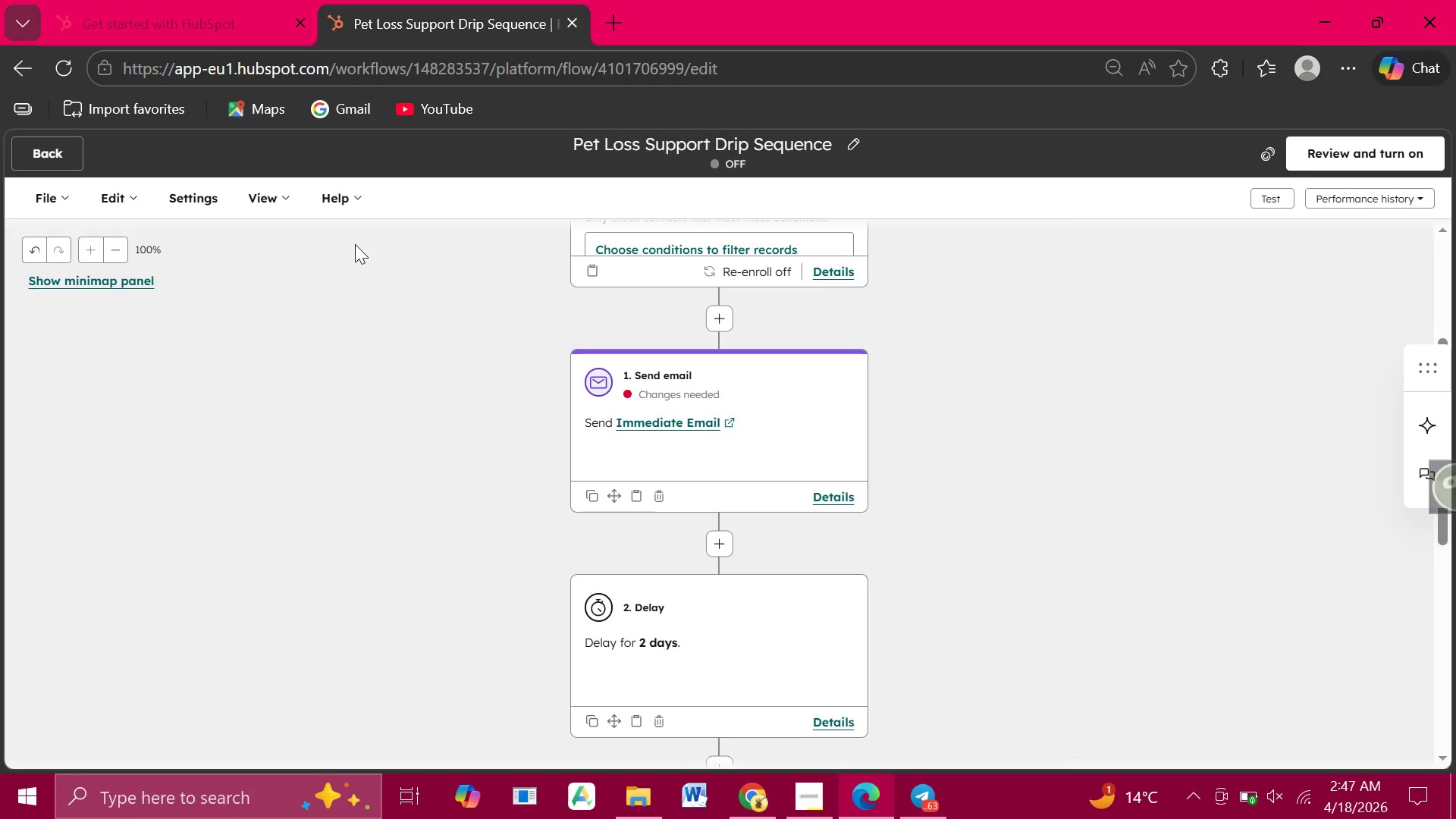 
mouse_move([743, 524])
 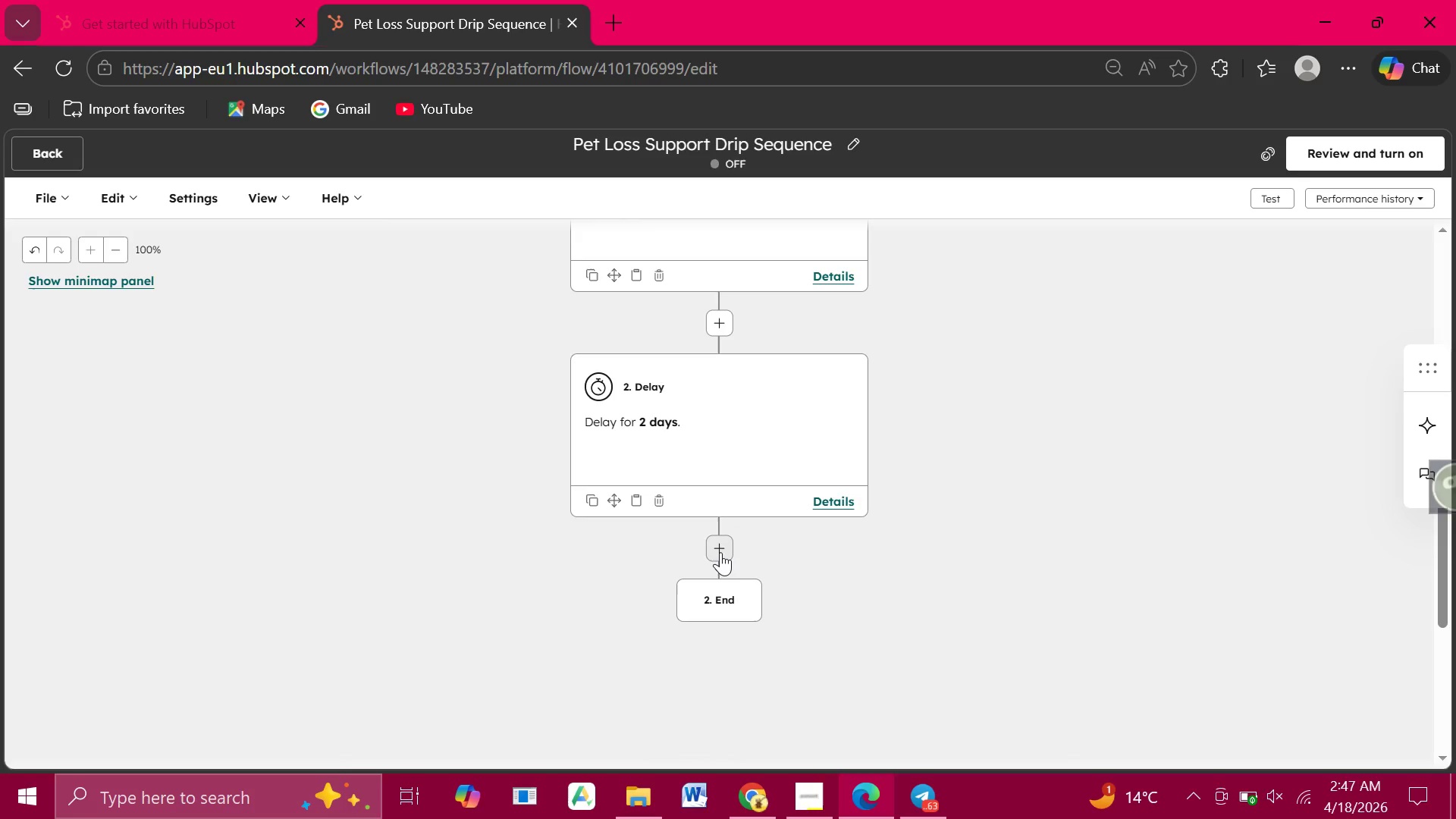 
left_click([720, 552])
 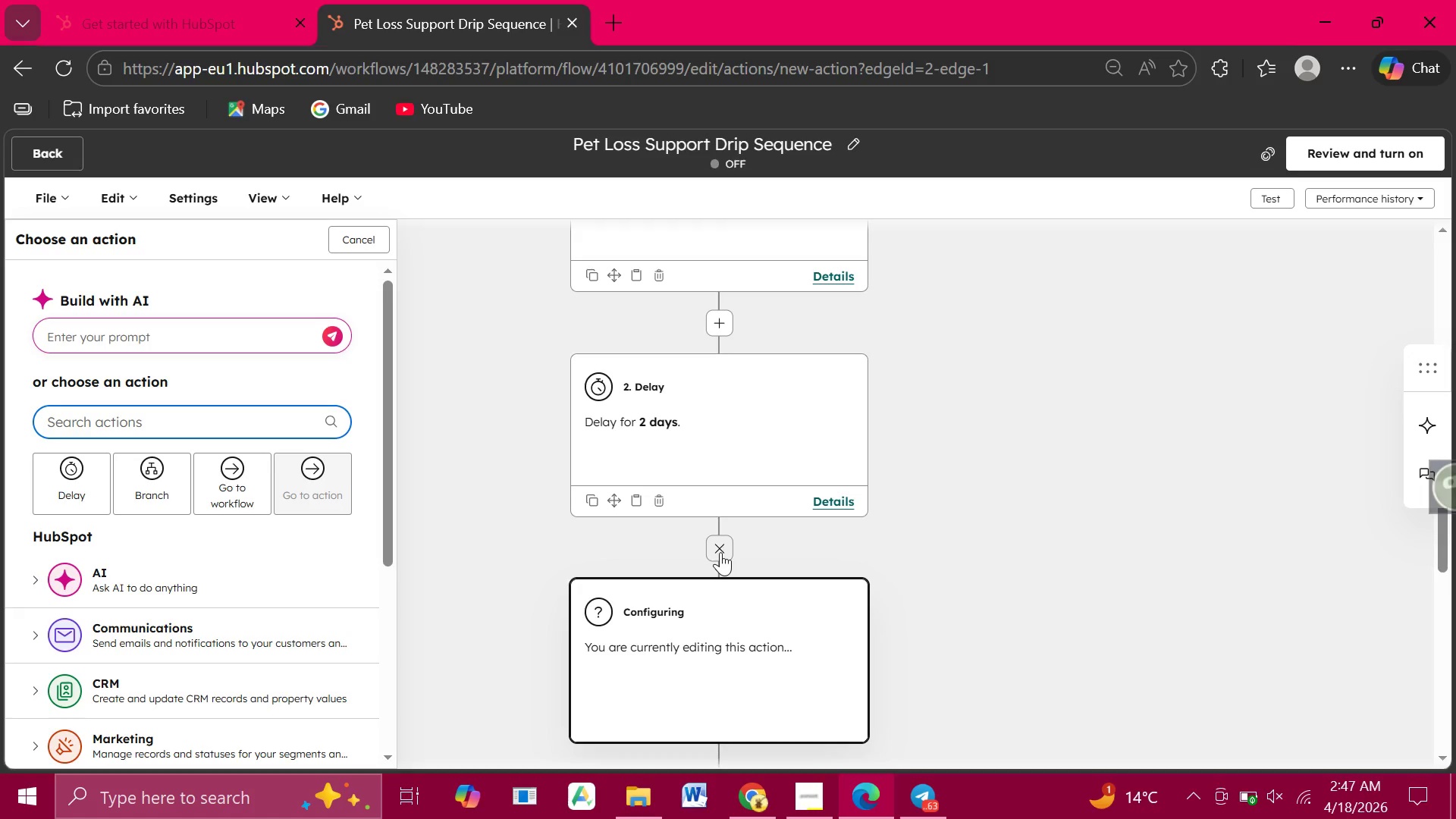 
wait(9.58)
 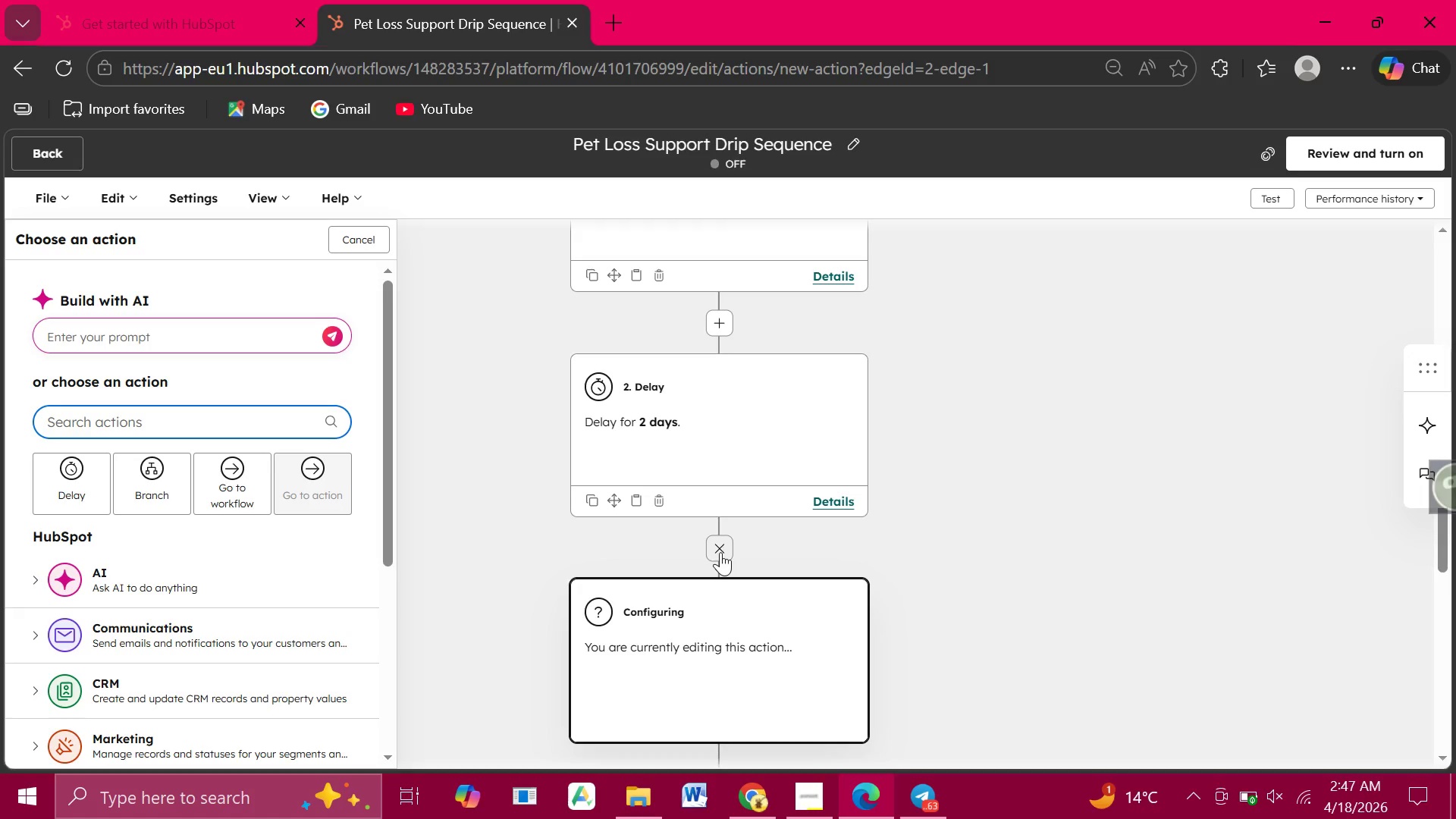 
left_click([227, 630])
 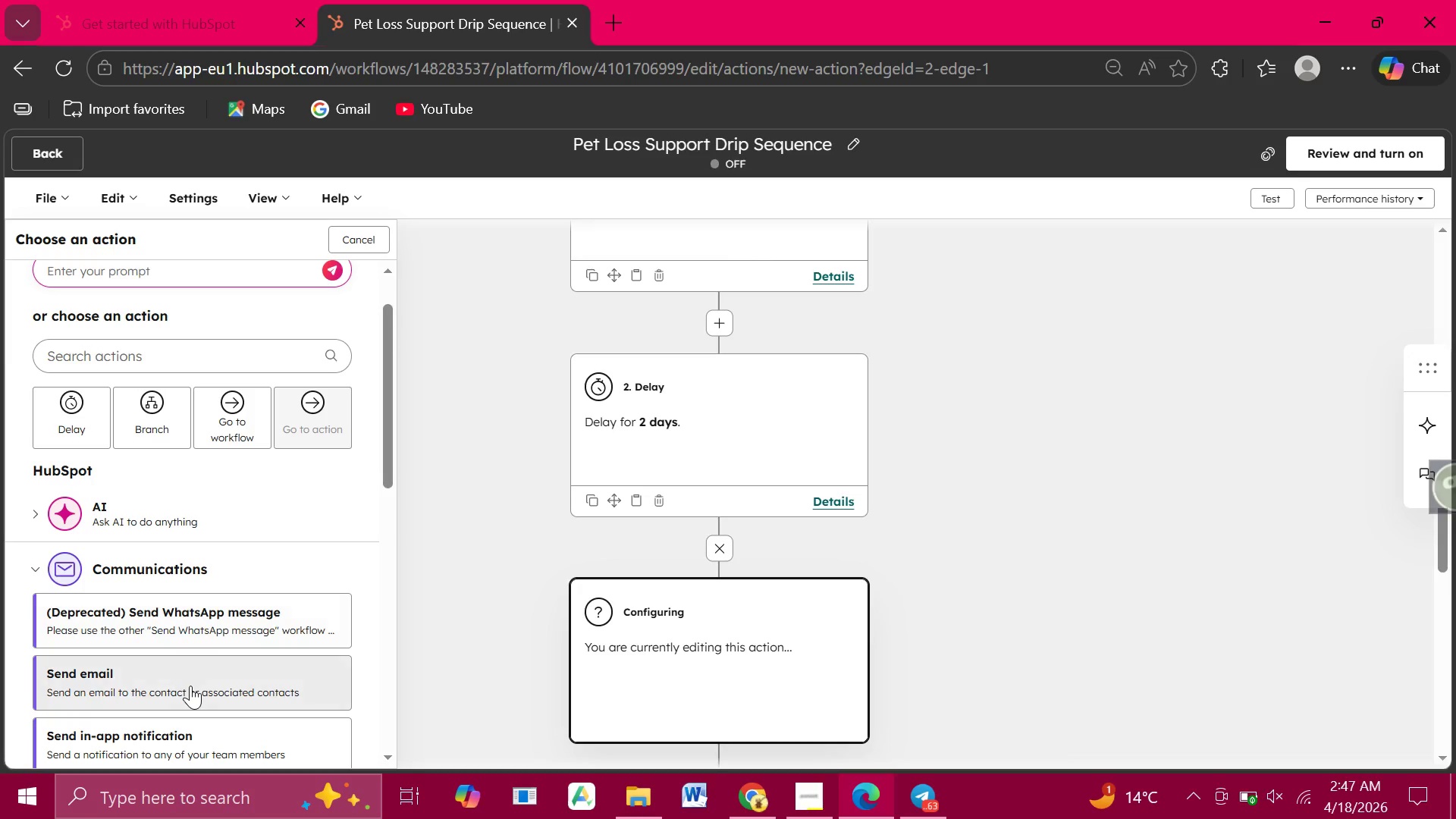 
left_click([158, 668])
 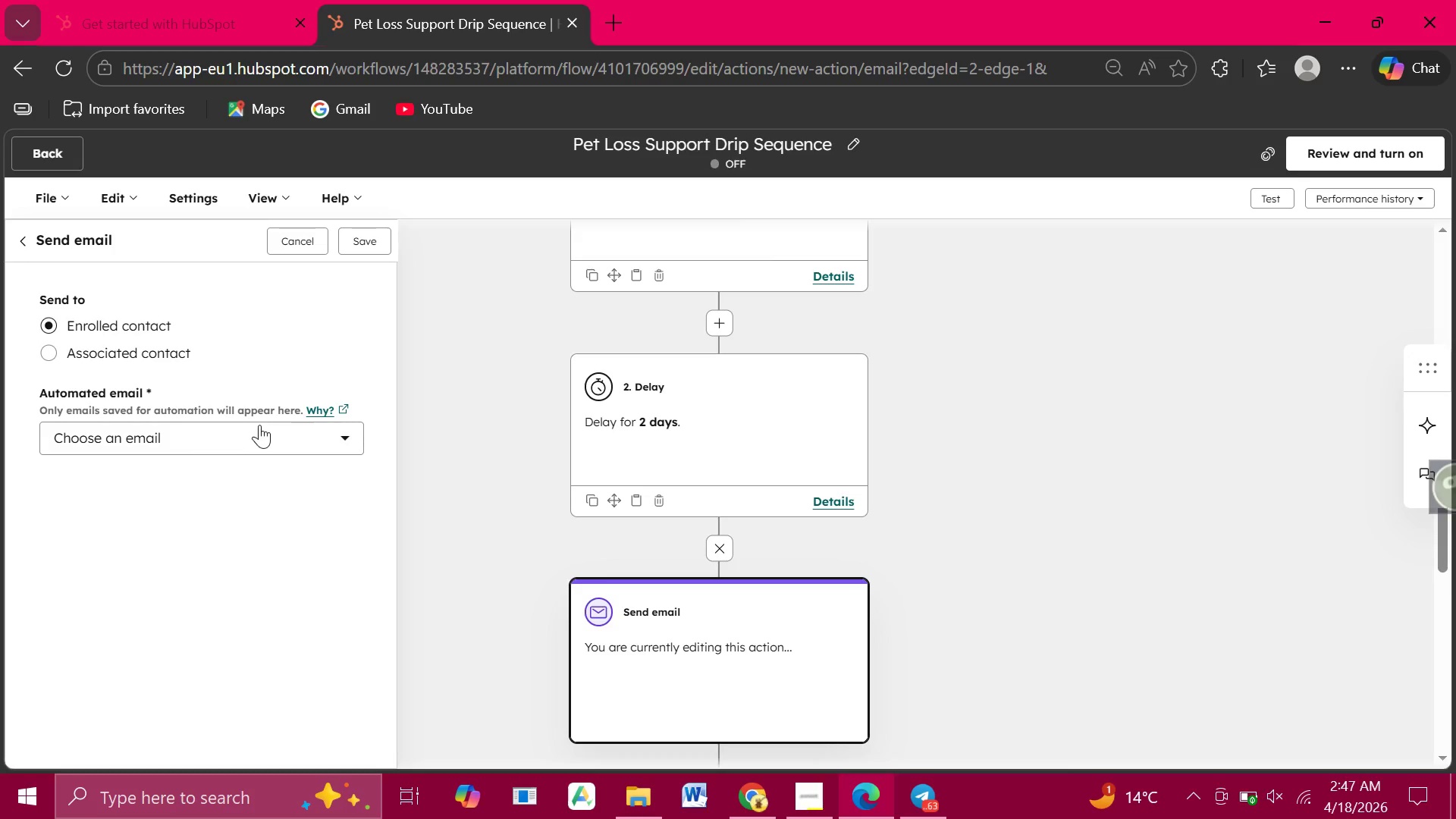 
left_click([262, 441])
 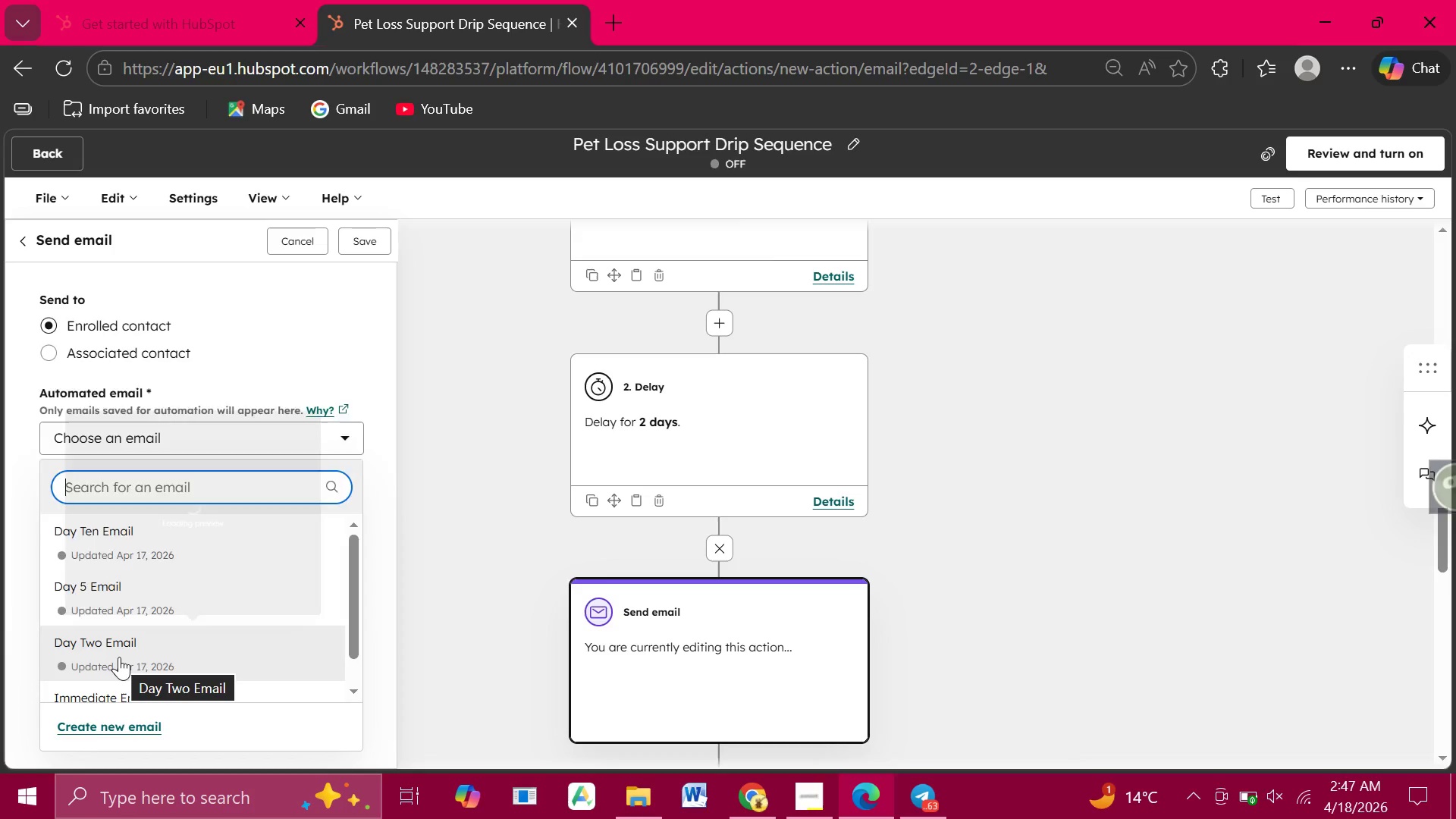 
left_click([119, 657])
 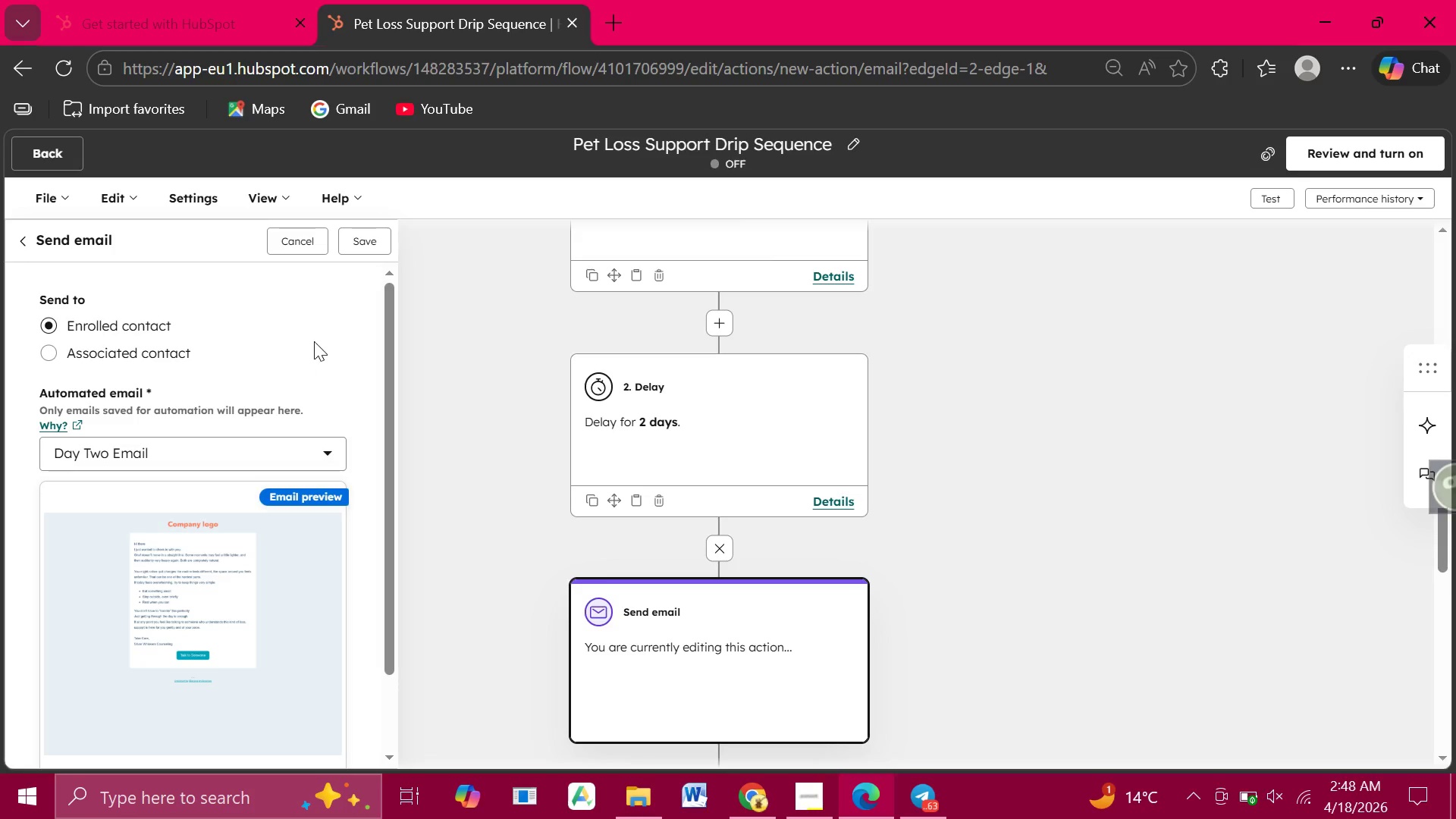 
wait(5.59)
 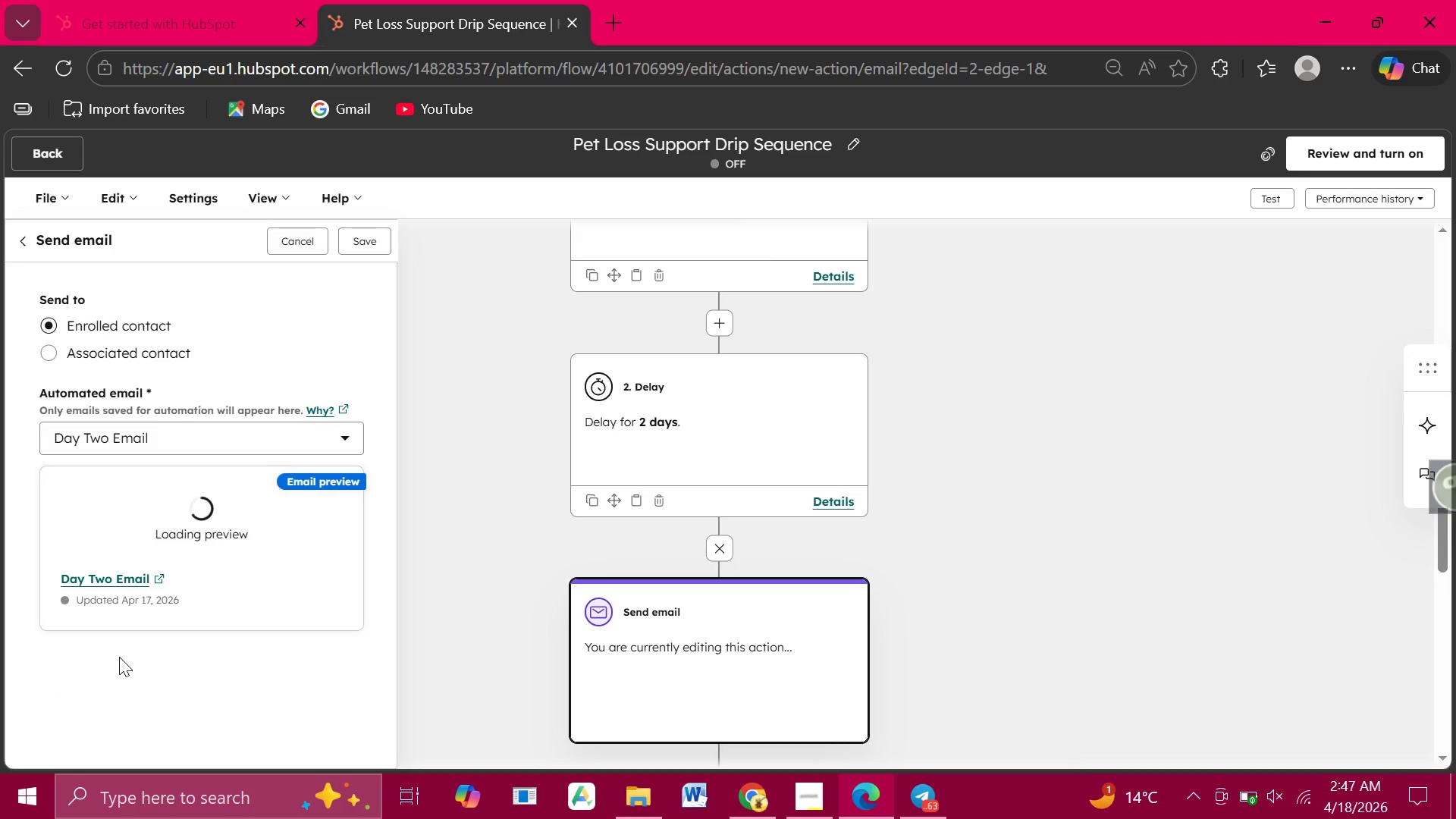 
left_click([359, 243])
 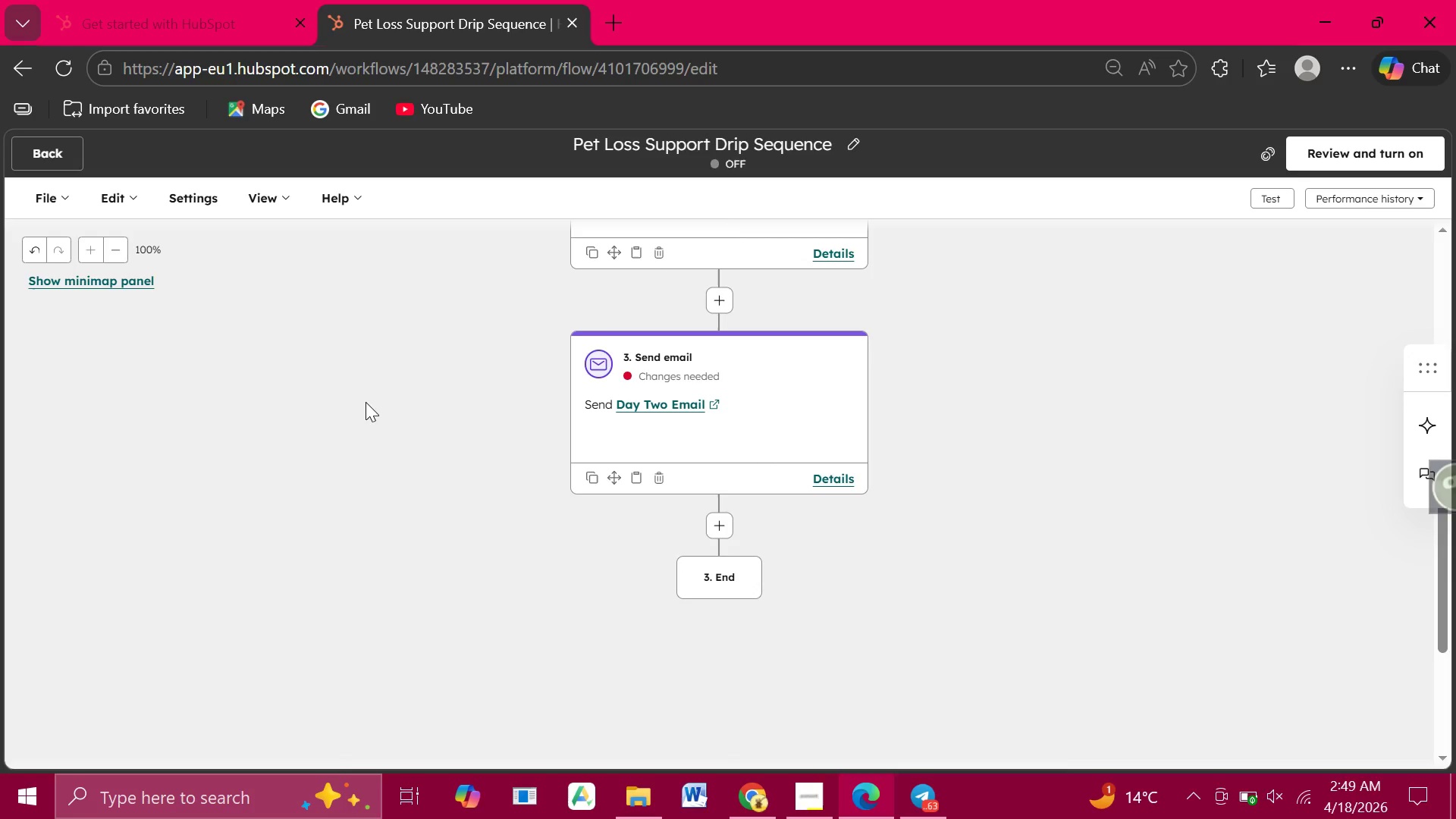 
wait(63.34)
 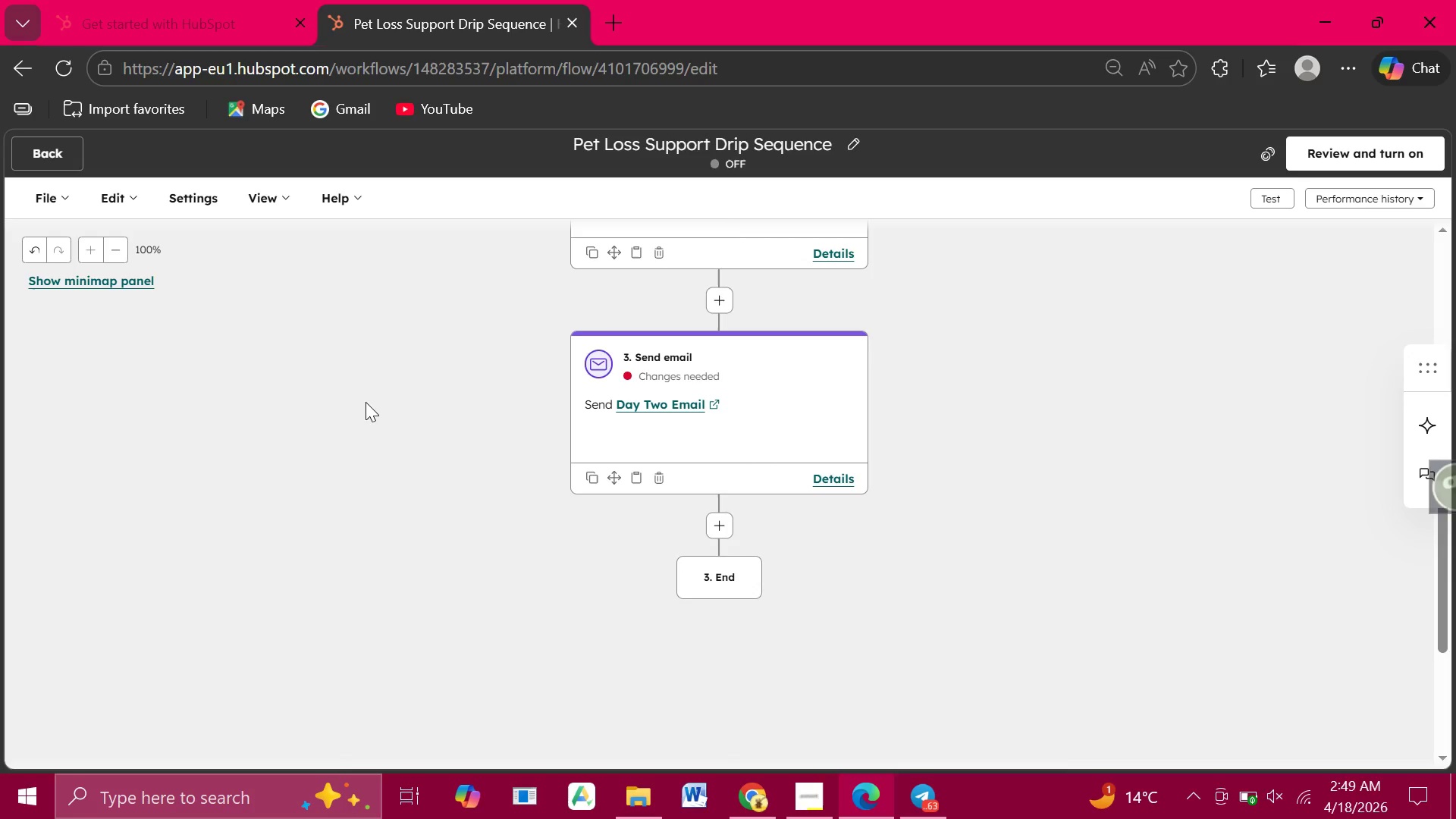 
left_click([721, 526])
 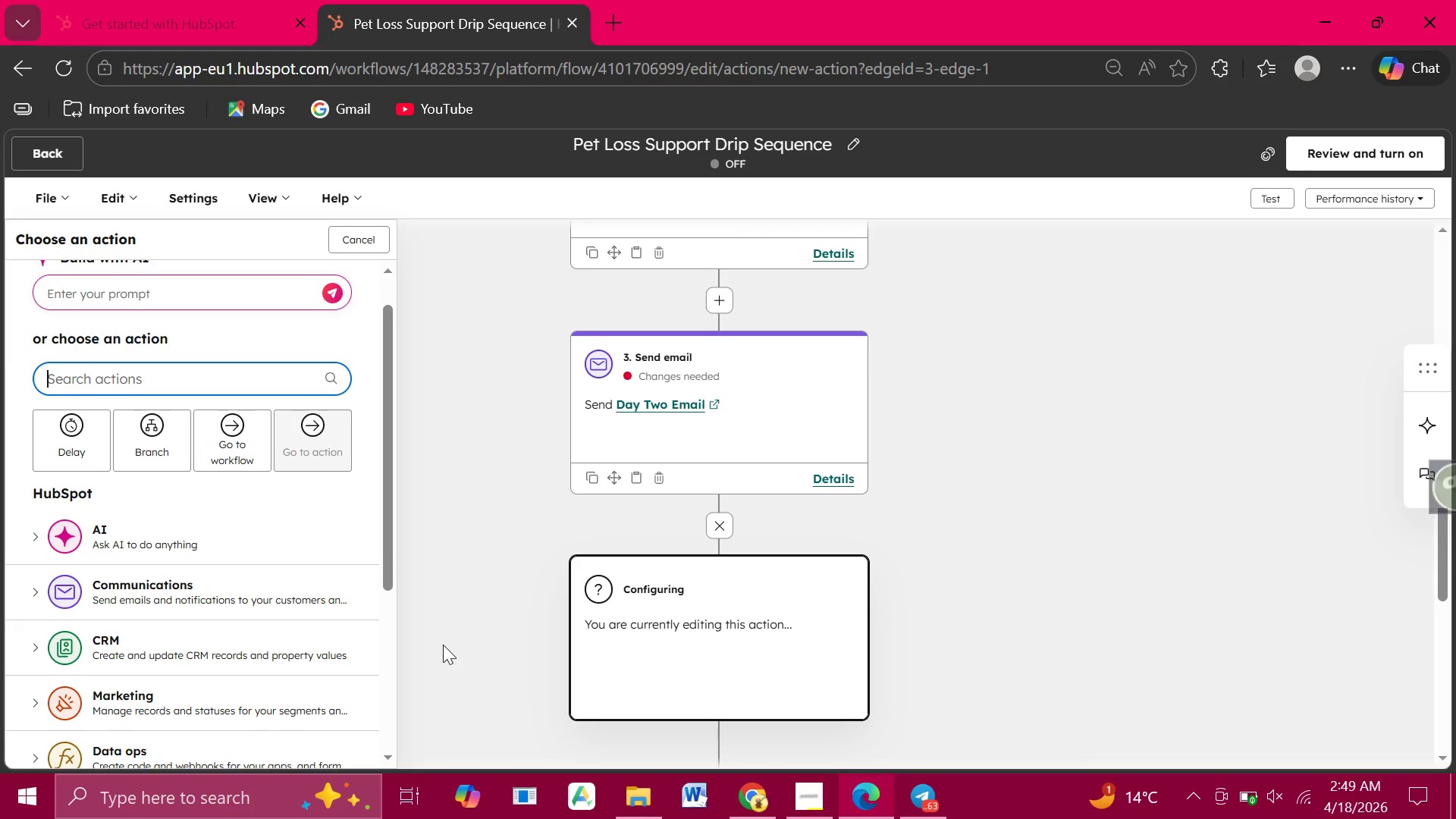 
wait(42.22)
 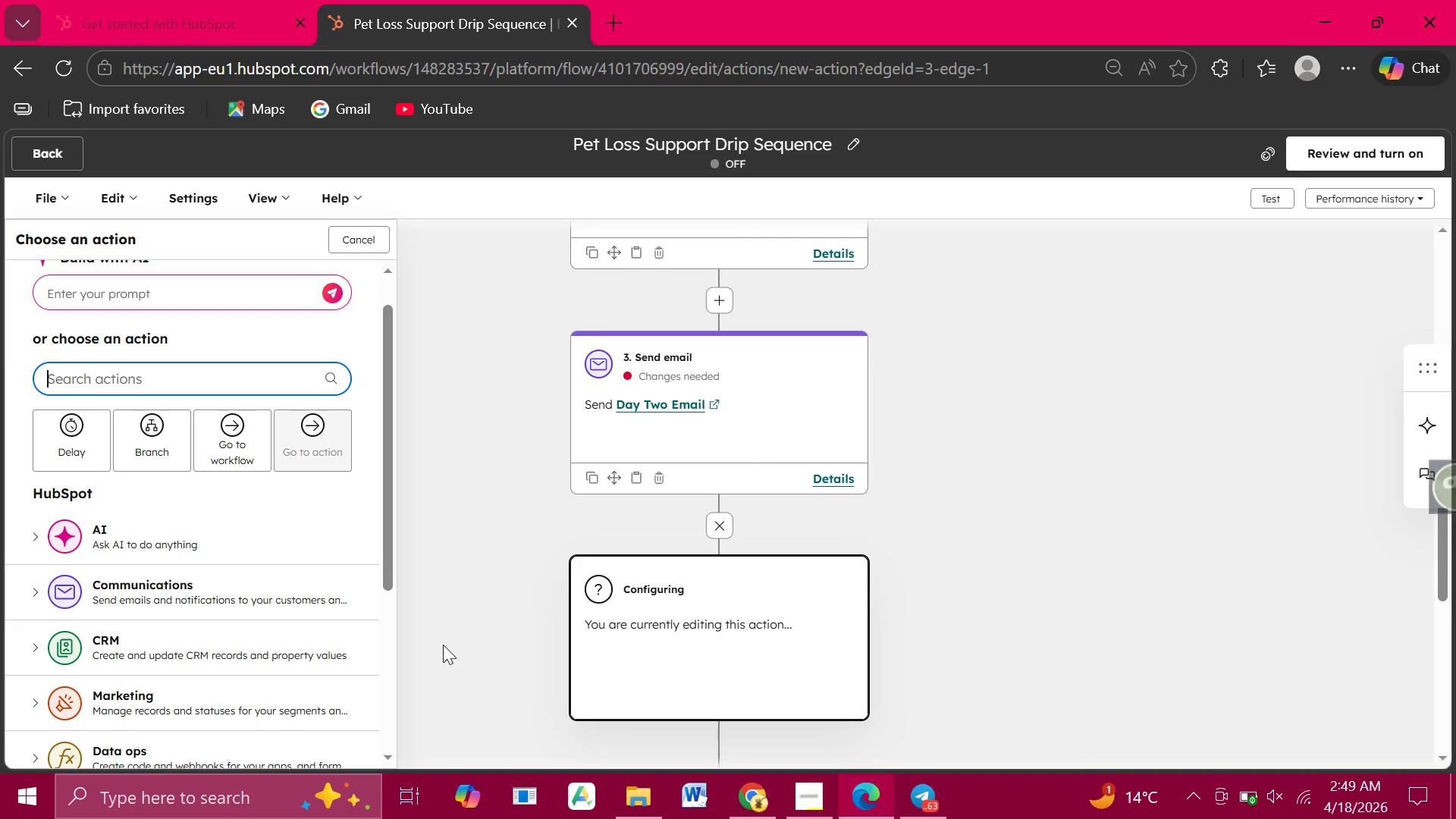 
left_click([55, 427])
 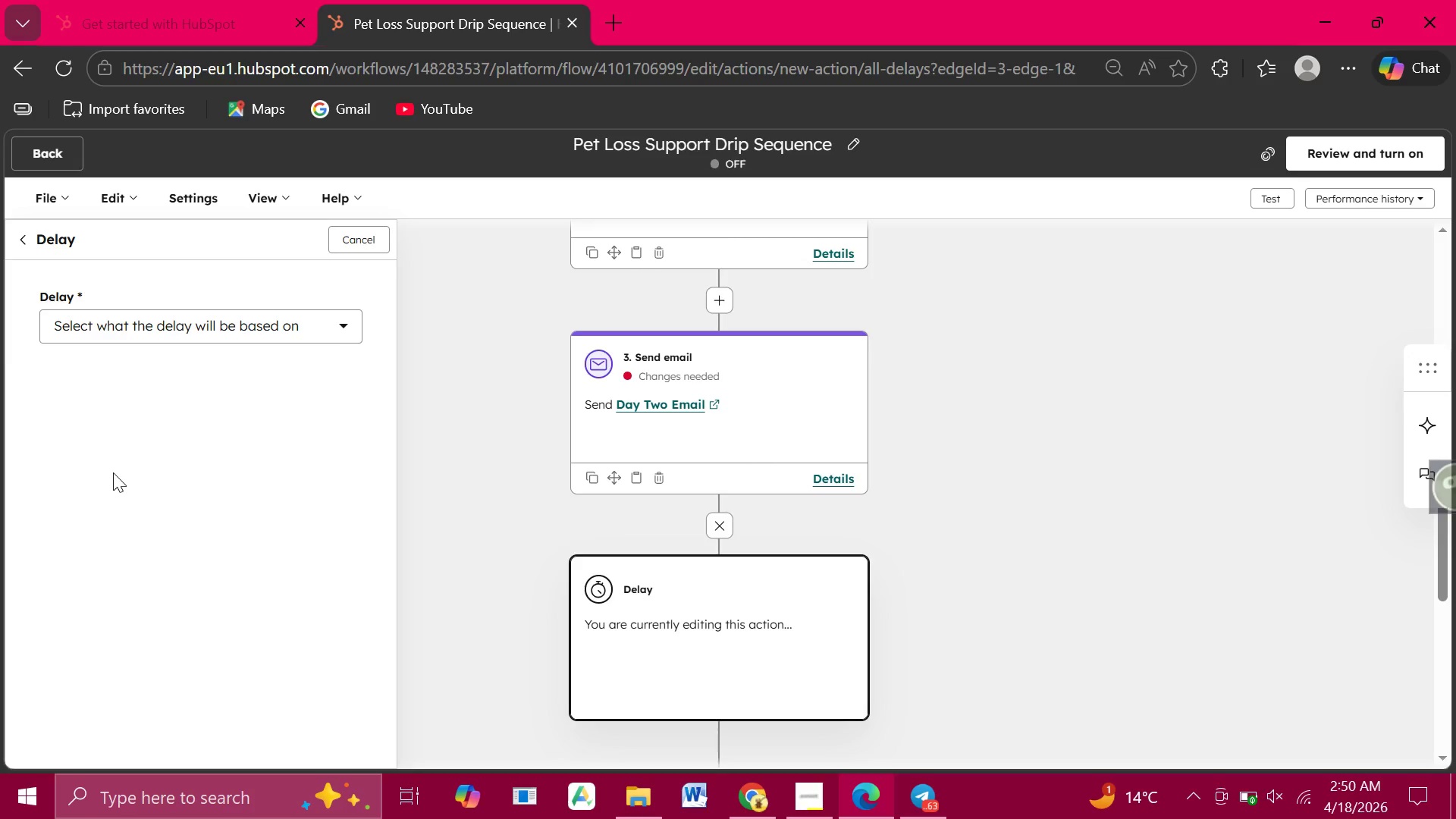 
wait(21.84)
 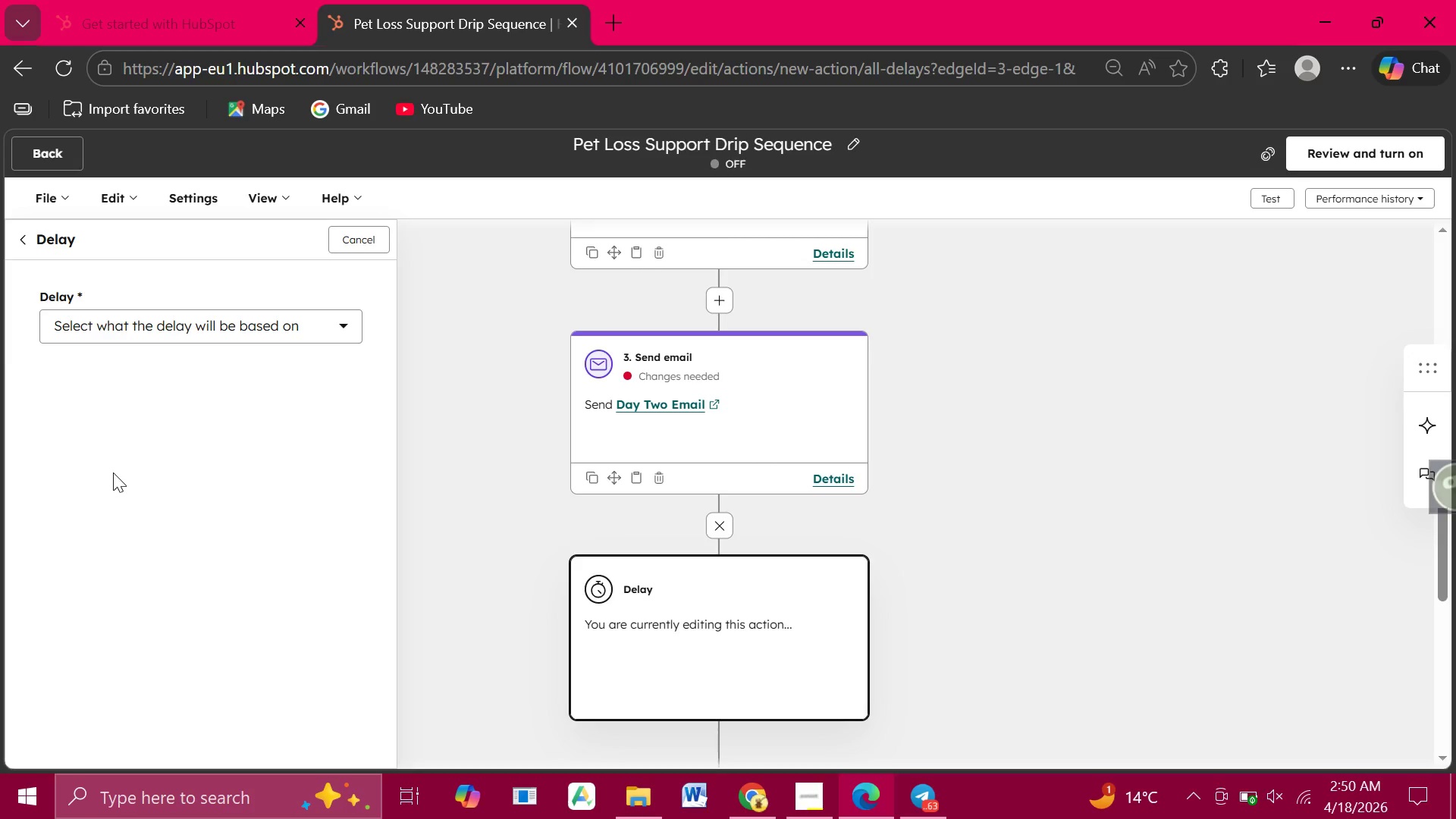 
left_click([249, 331])
 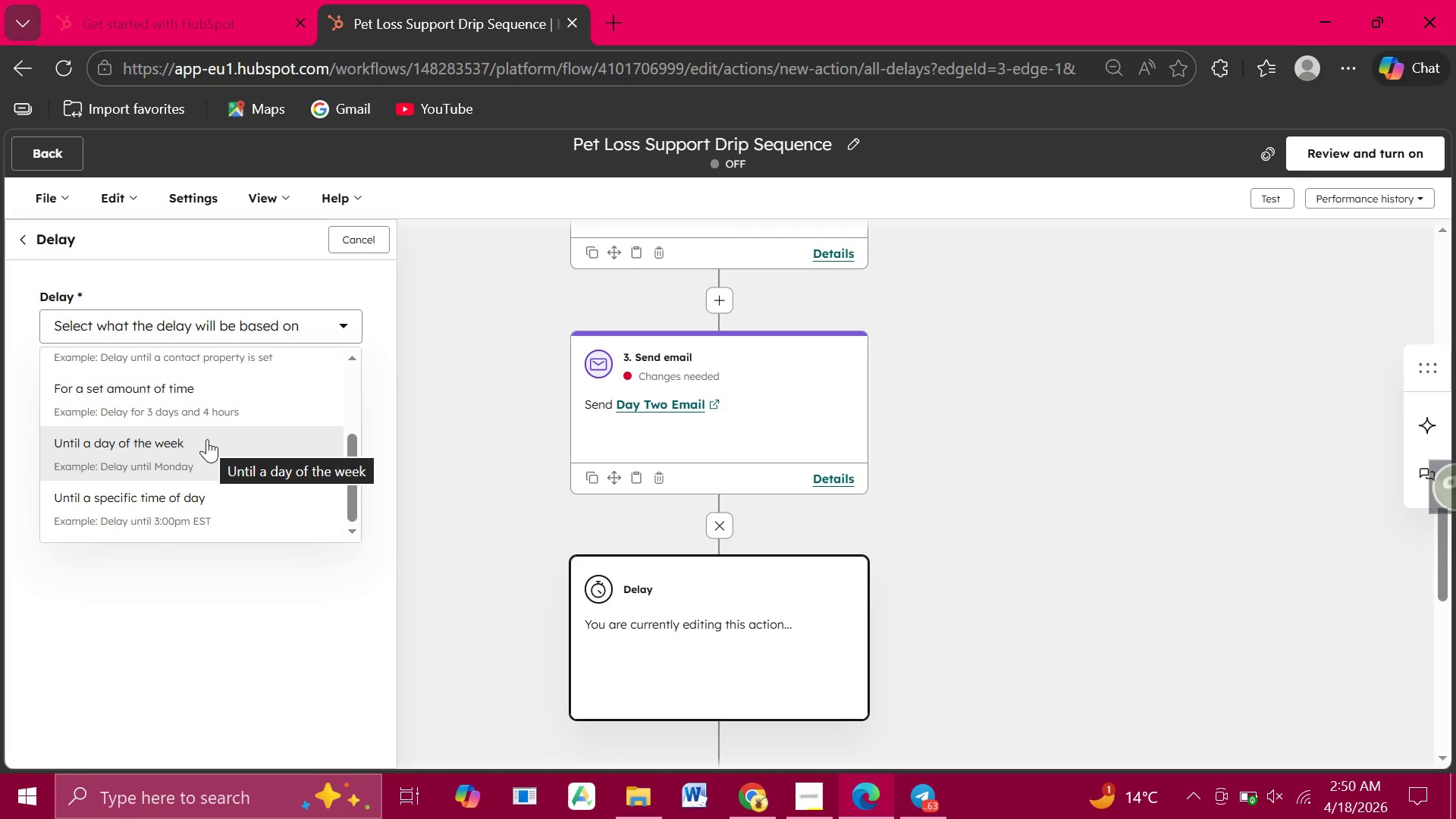 
wait(5.12)
 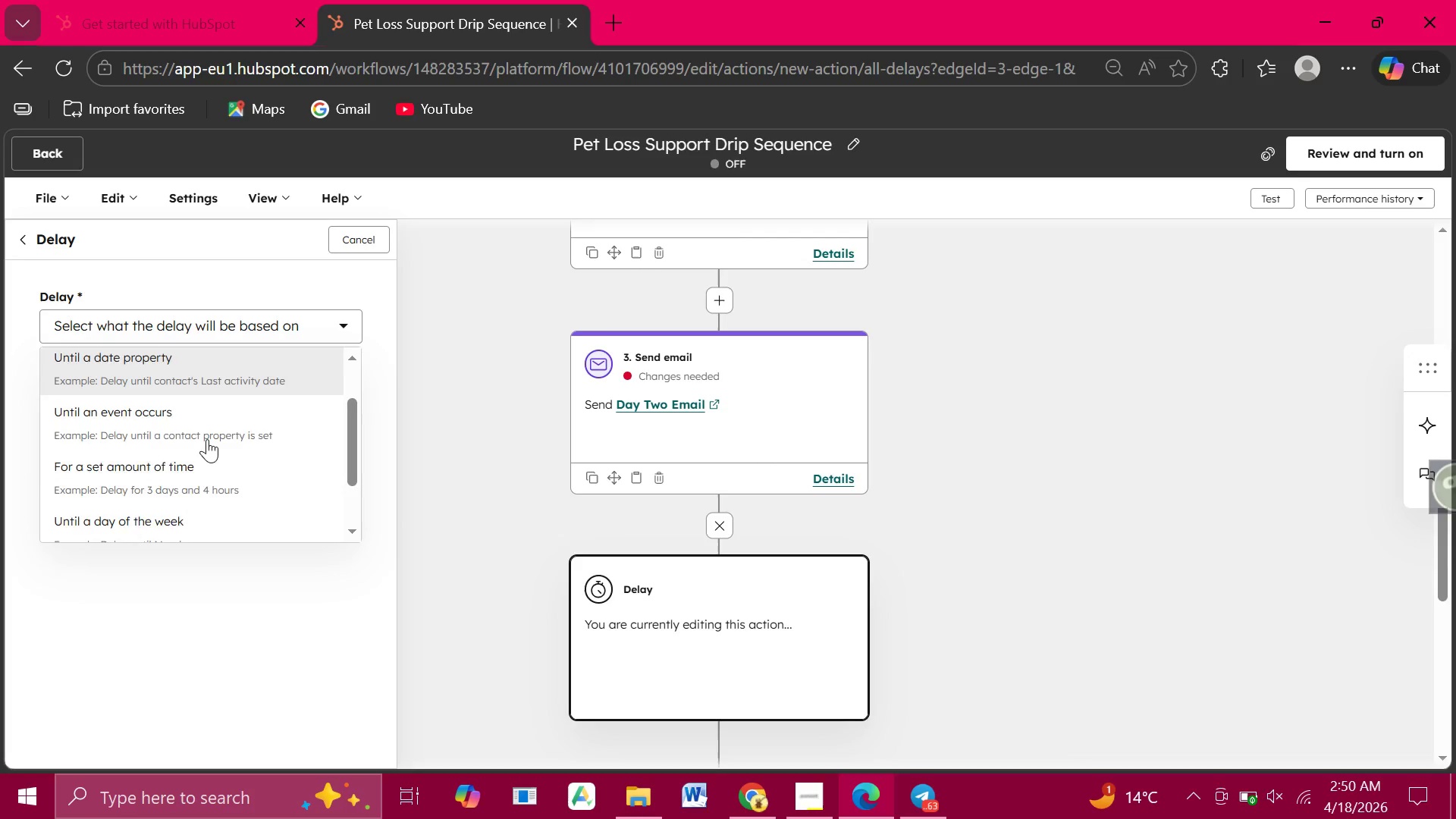 
left_click([158, 388])
 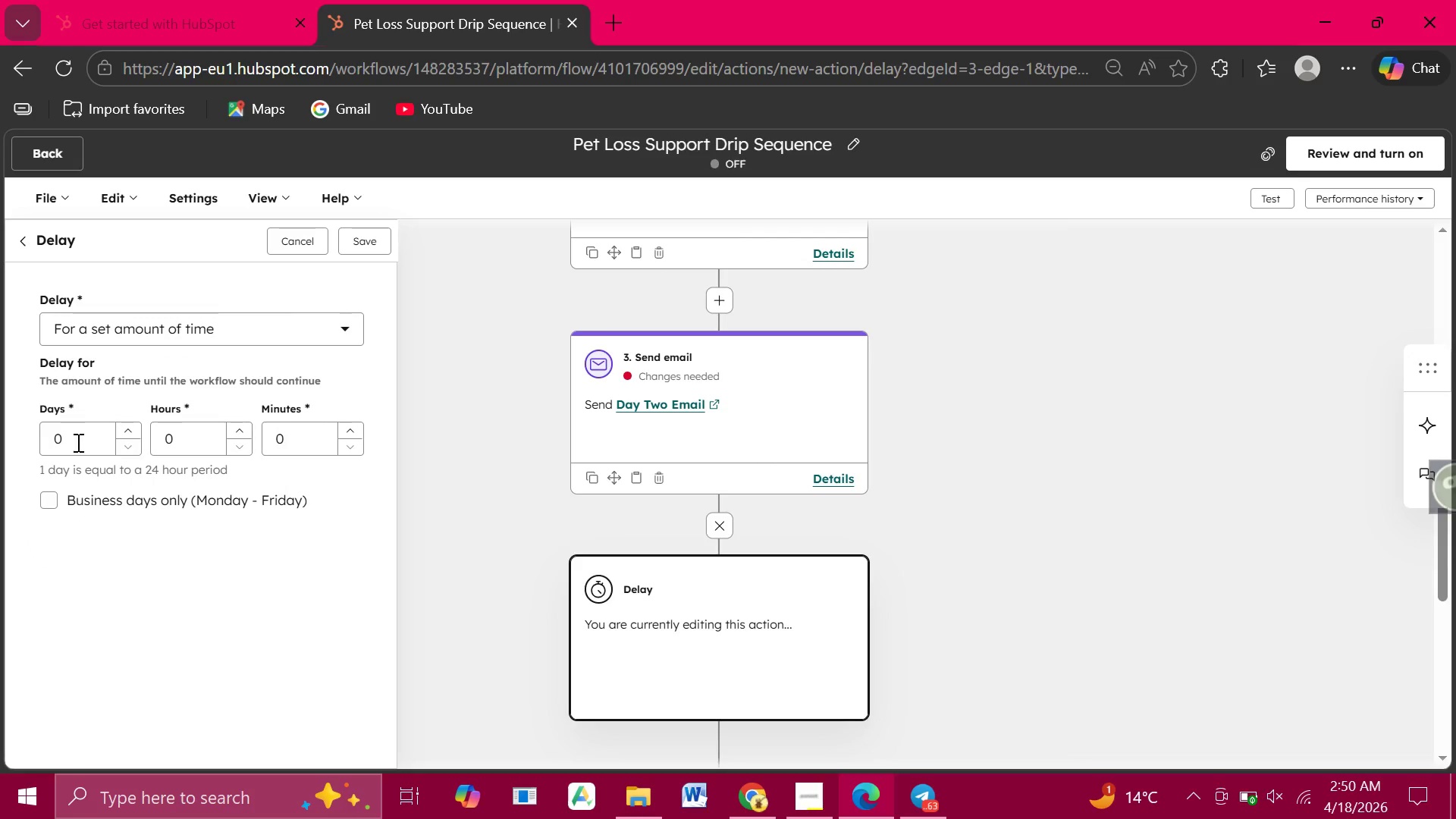 
left_click([77, 442])
 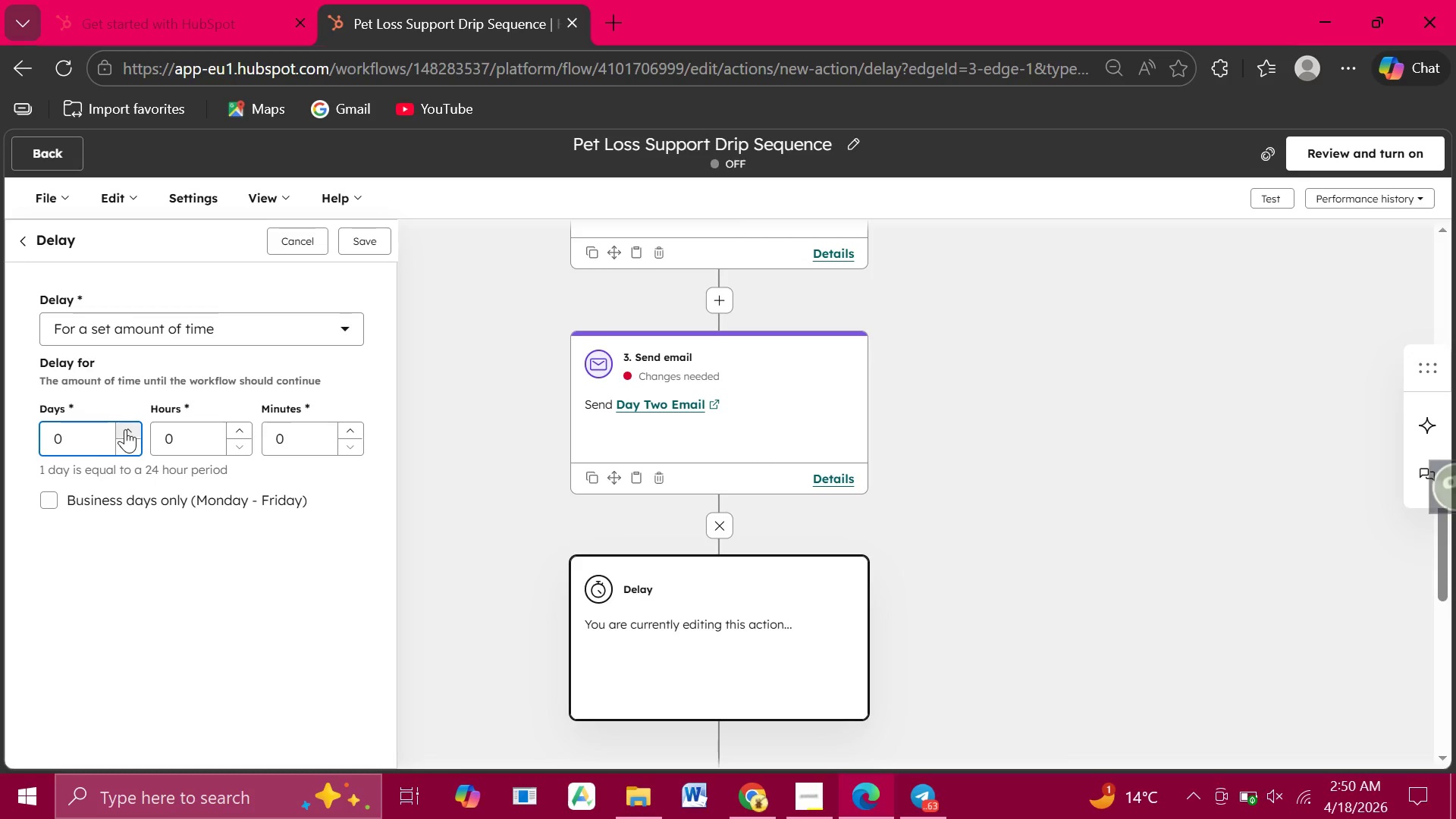 
left_click([126, 429])
 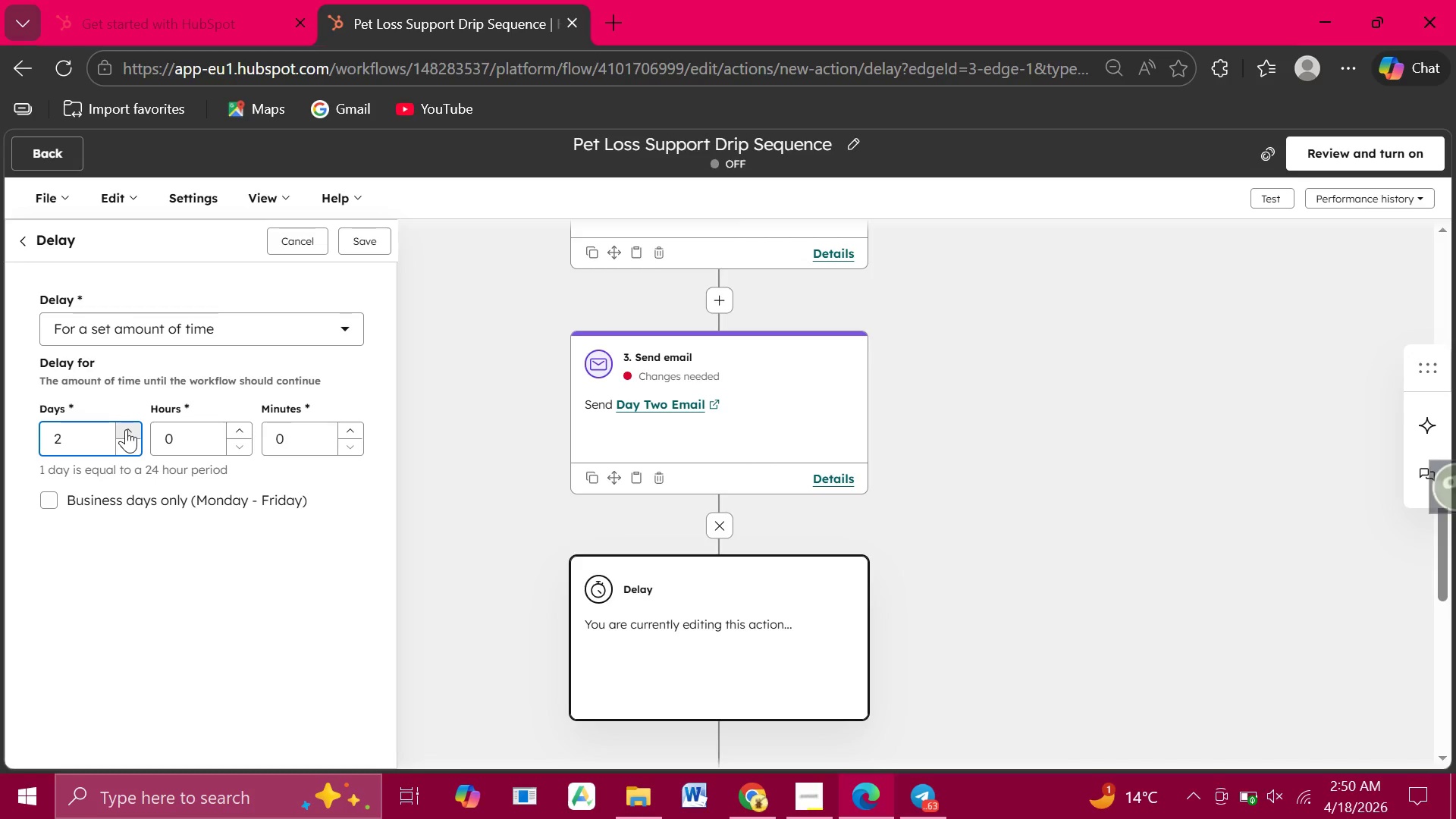 
left_click([126, 429])
 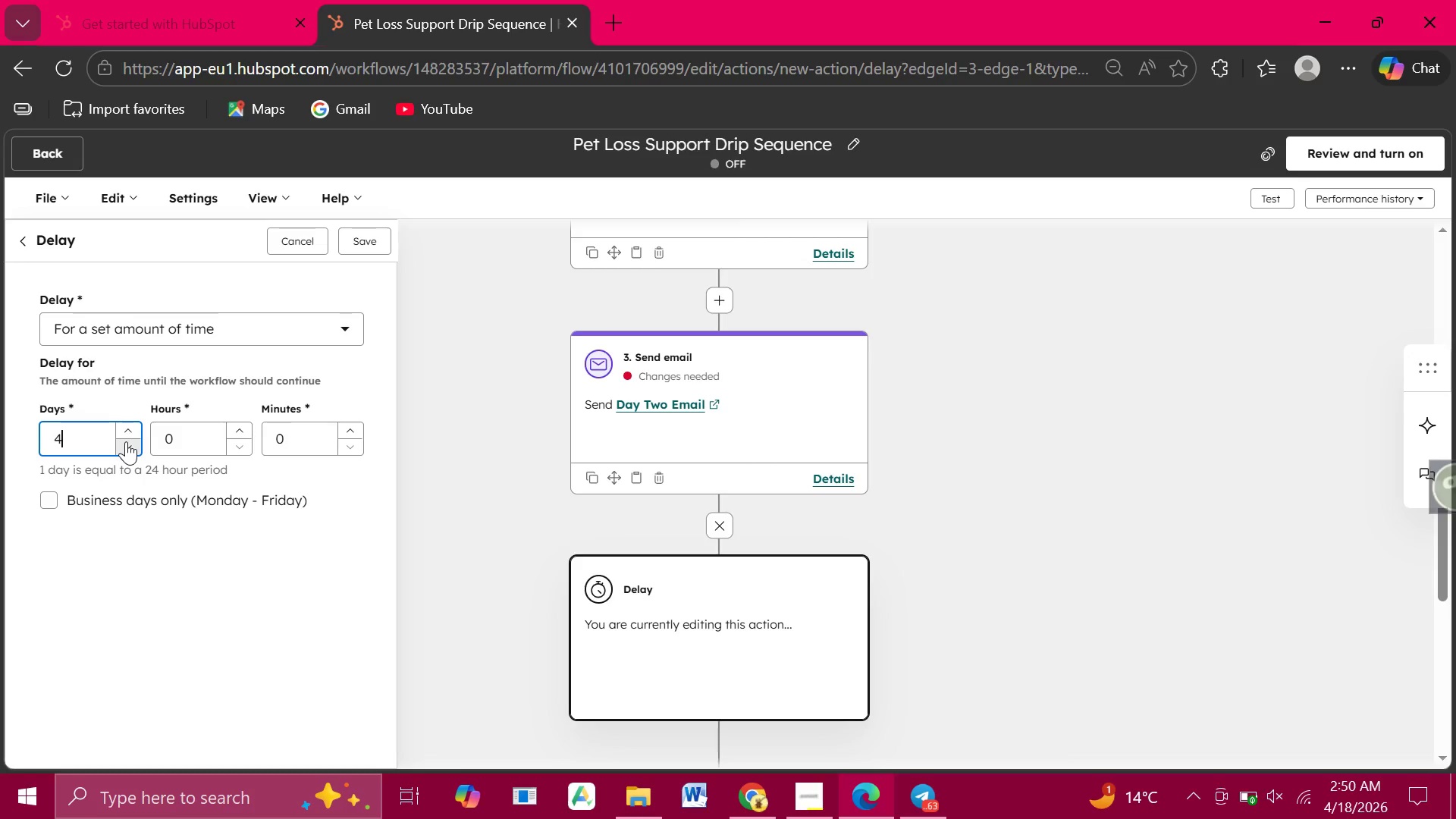 
left_click([126, 441])
 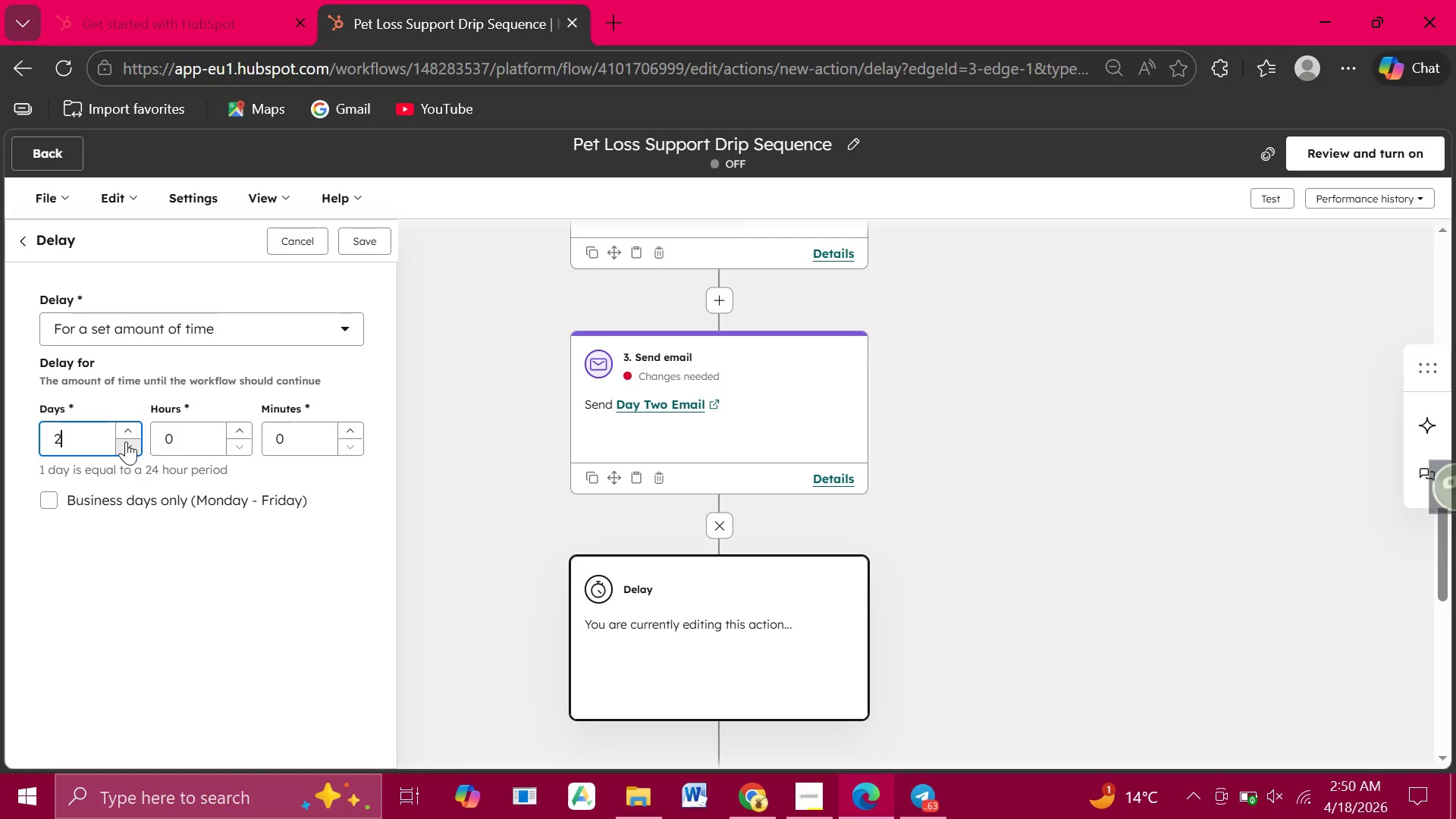 
key(Backspace)
 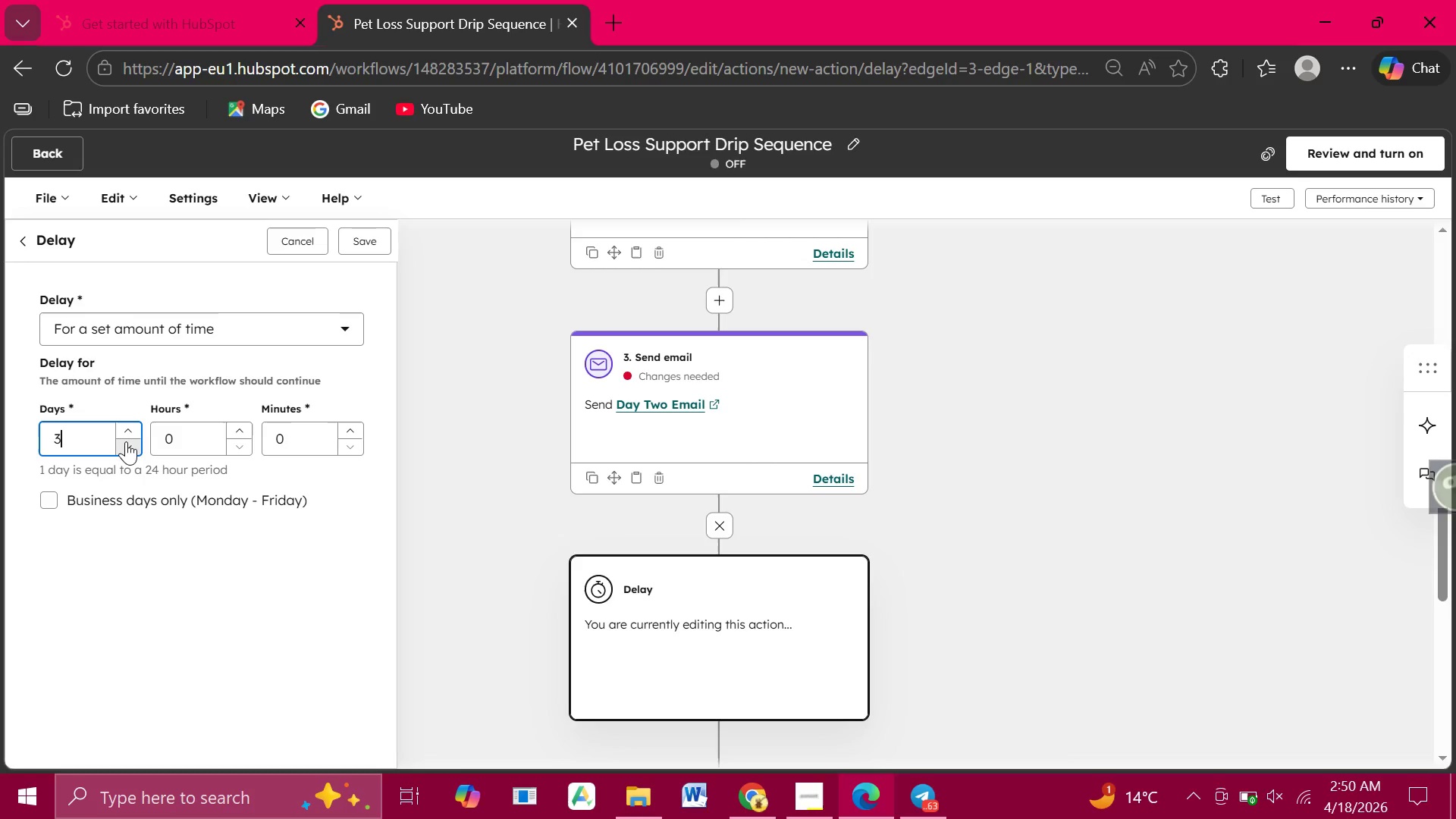 
key(3)
 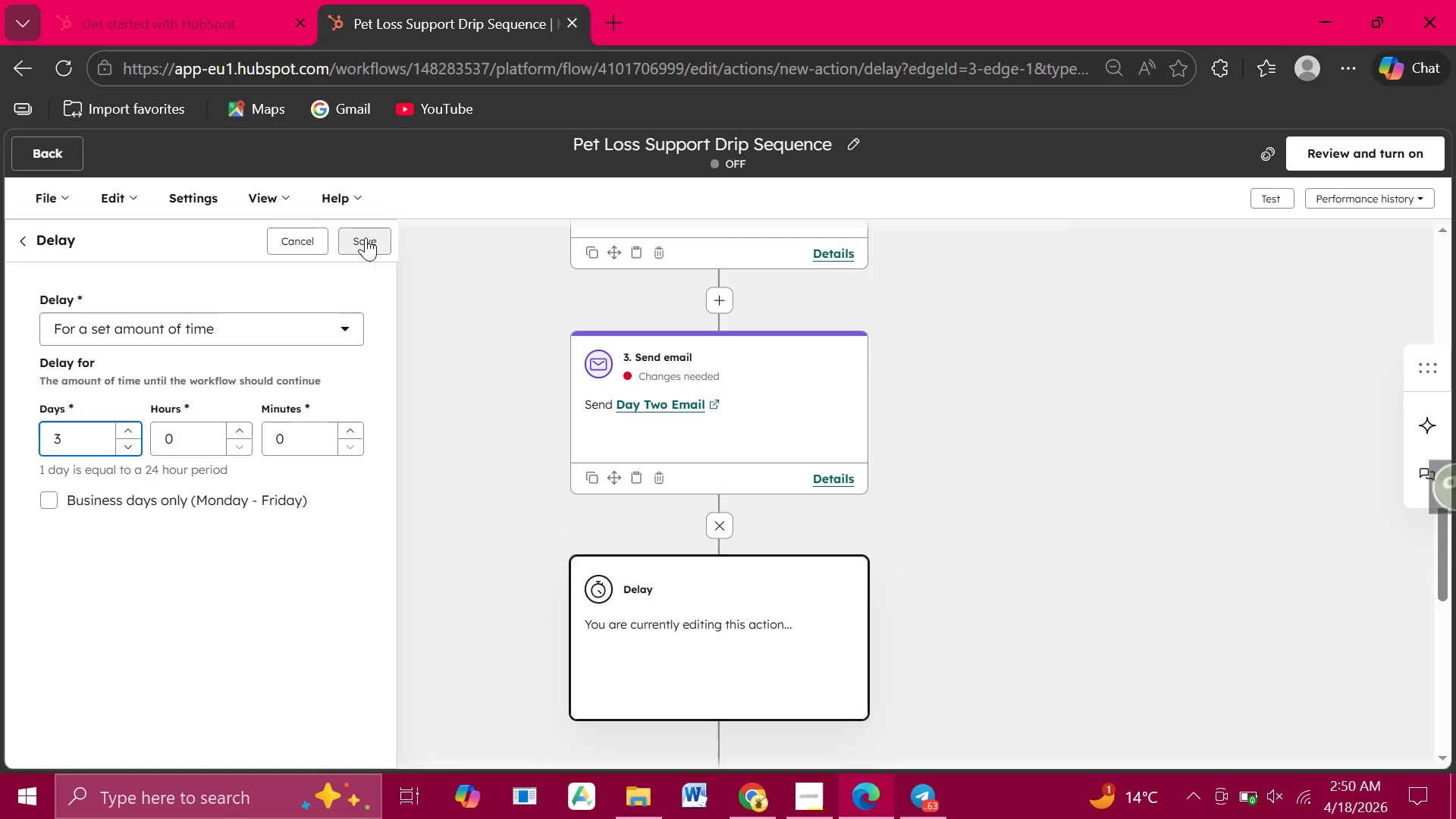 
left_click([366, 237])
 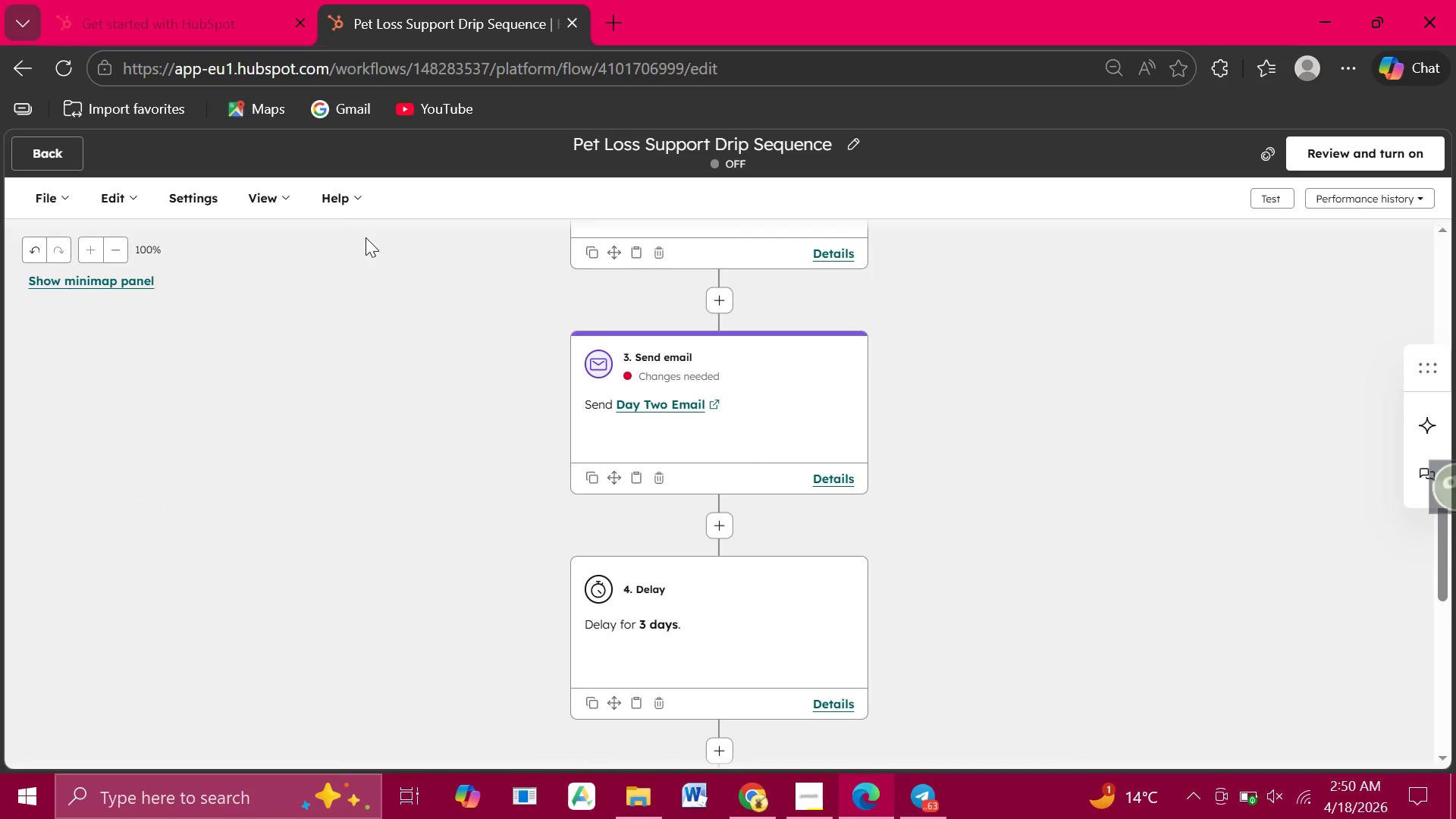 
wait(10.88)
 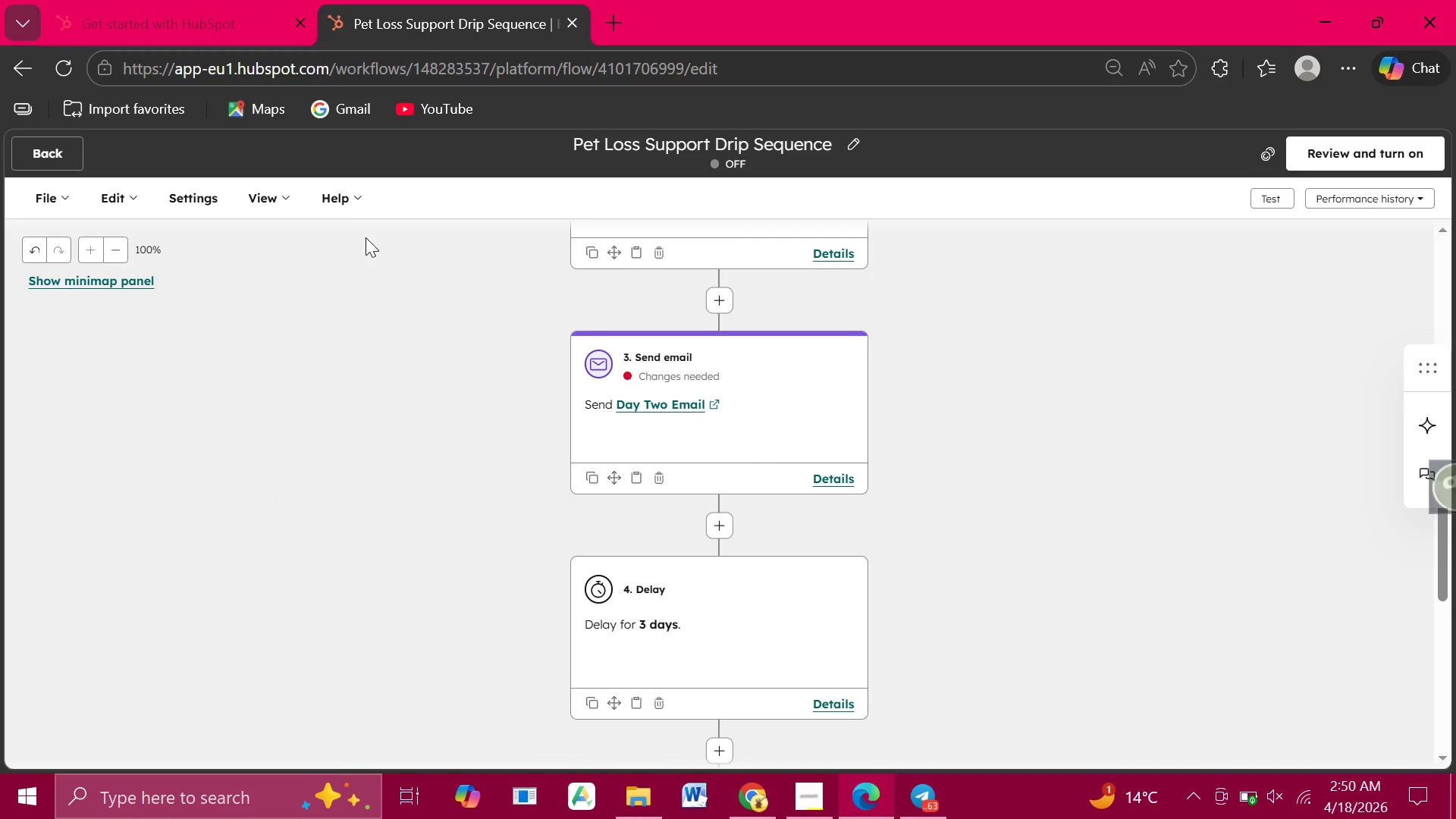 
left_click([726, 615])
 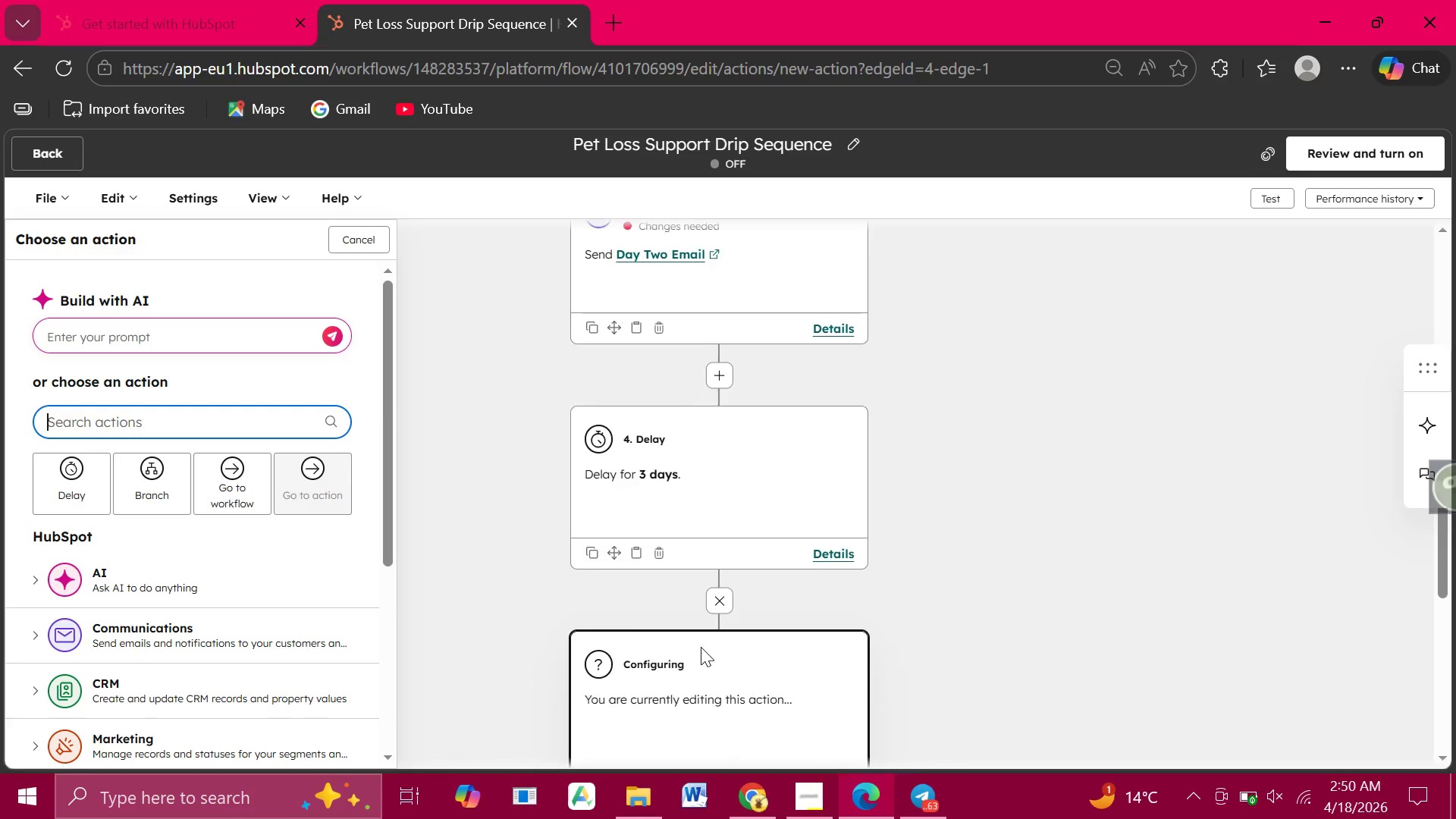 
wait(14.31)
 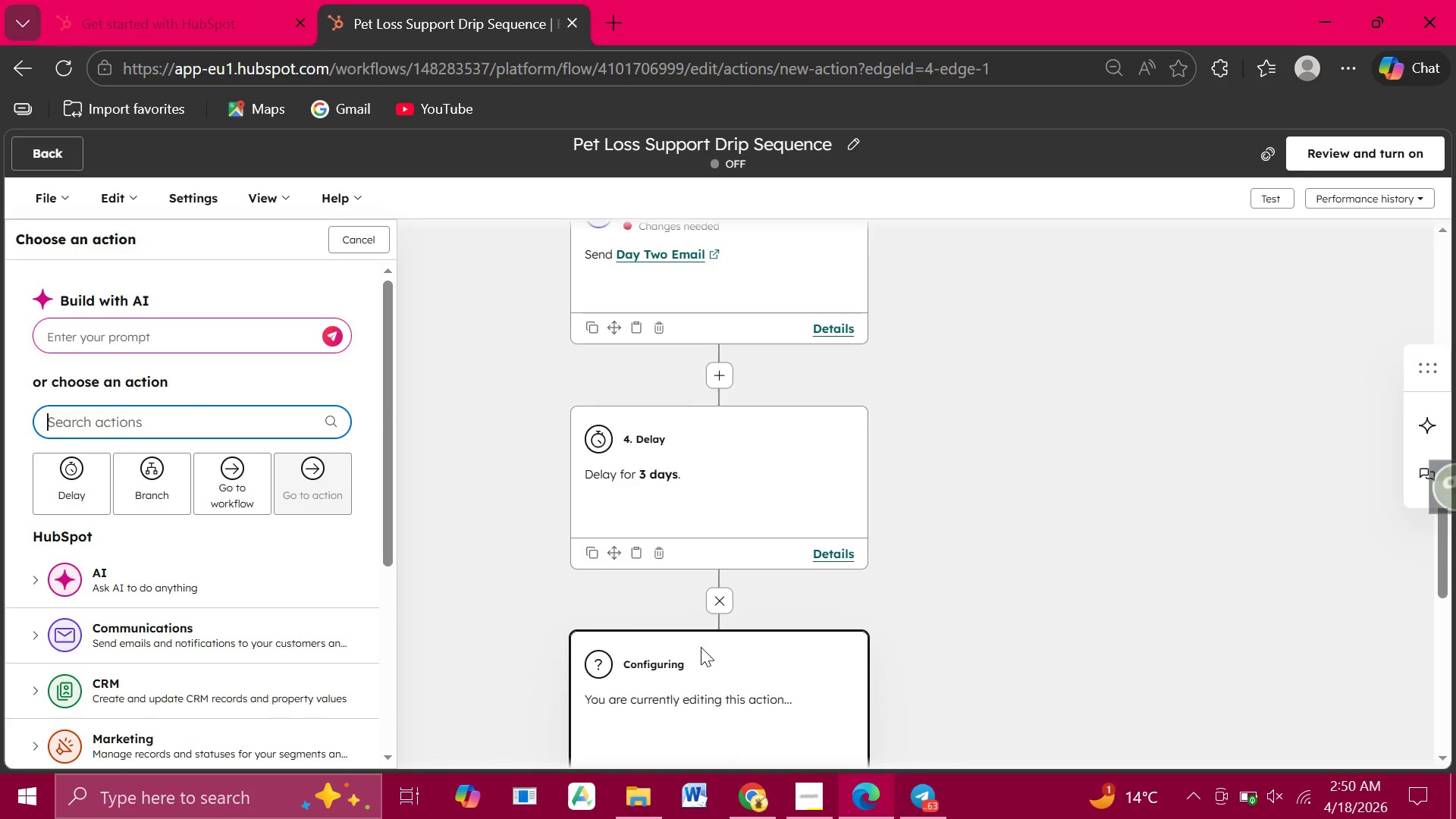 
left_click([218, 632])
 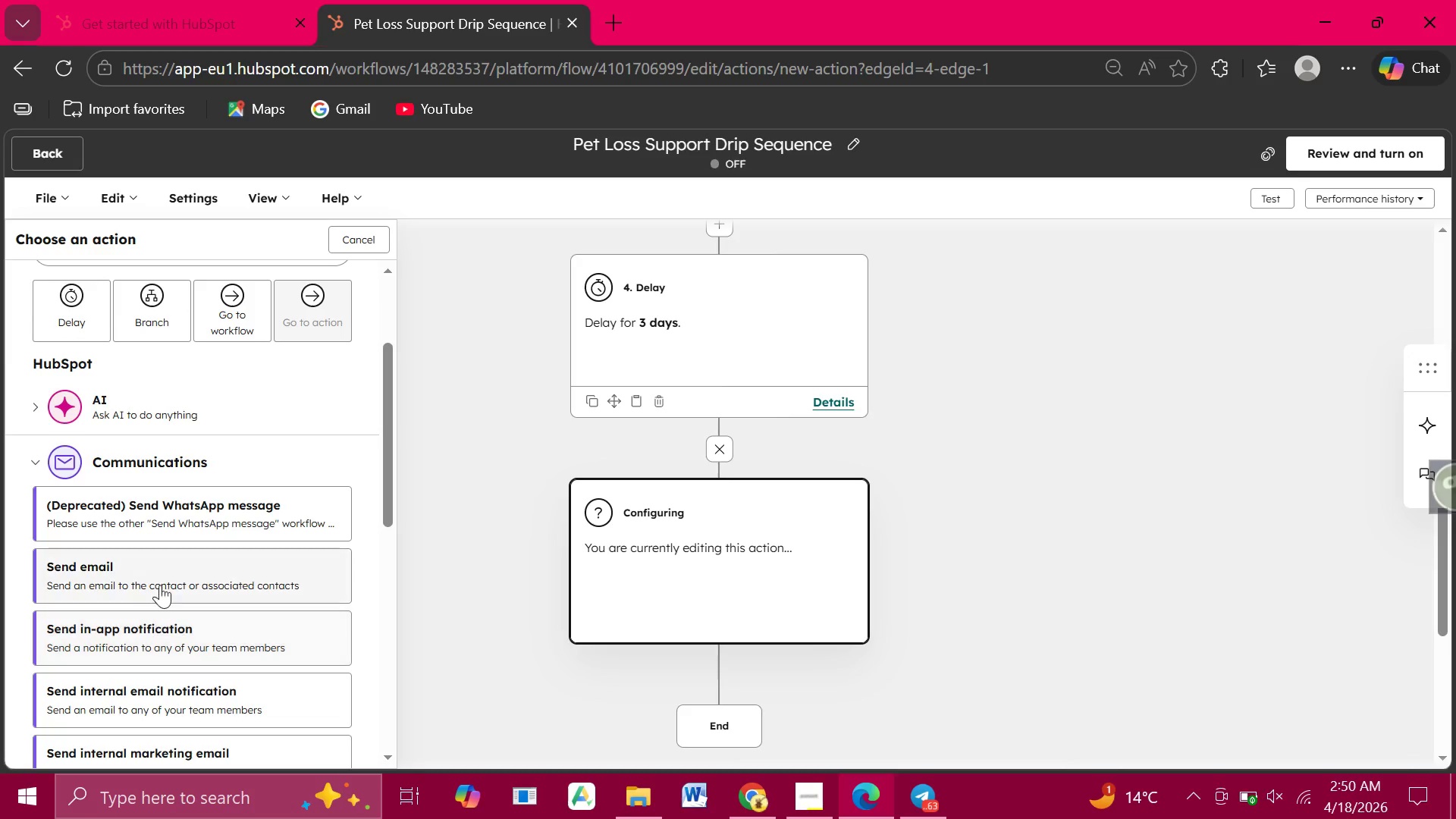 
left_click([153, 571])
 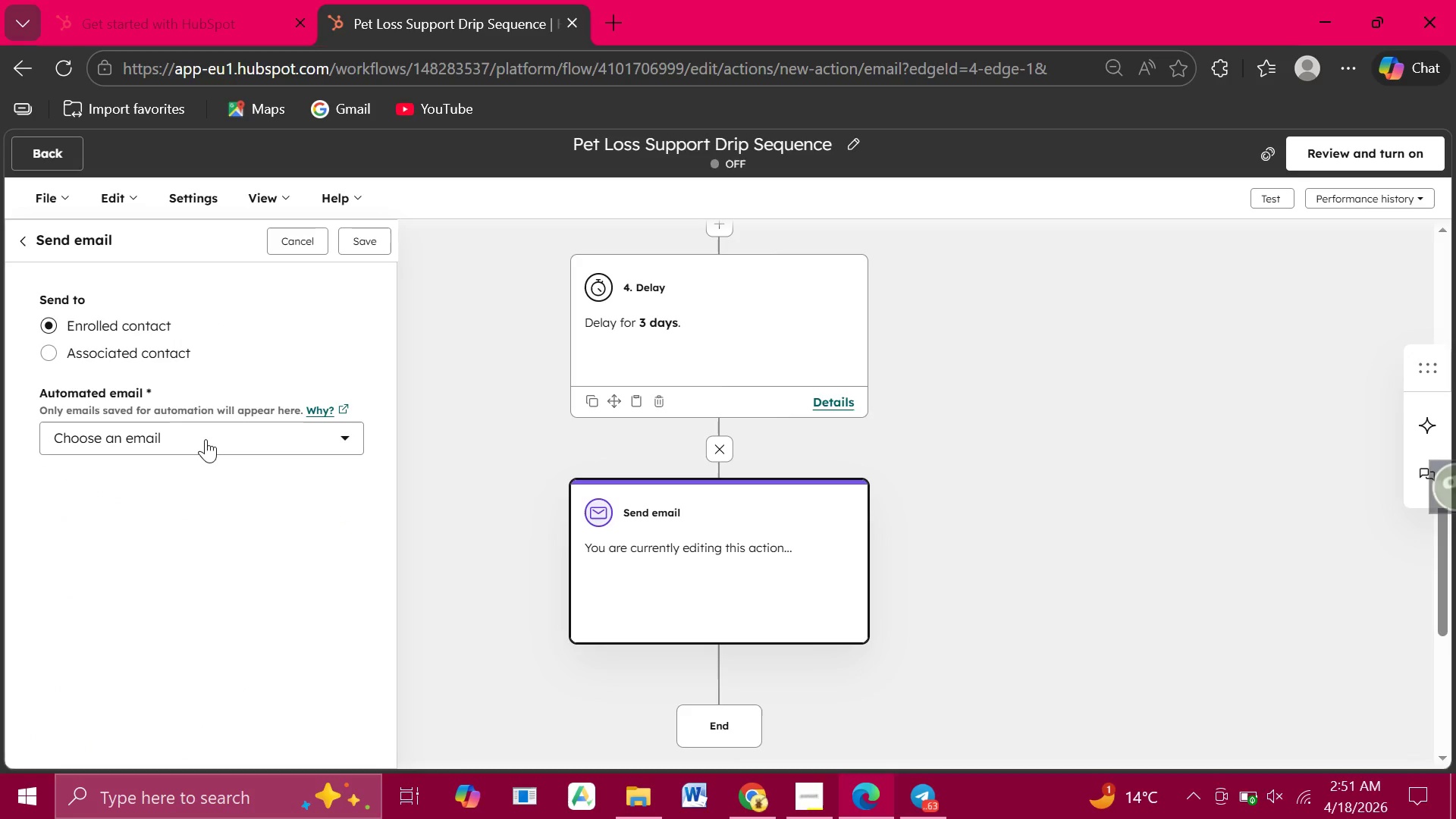 
left_click([206, 439])
 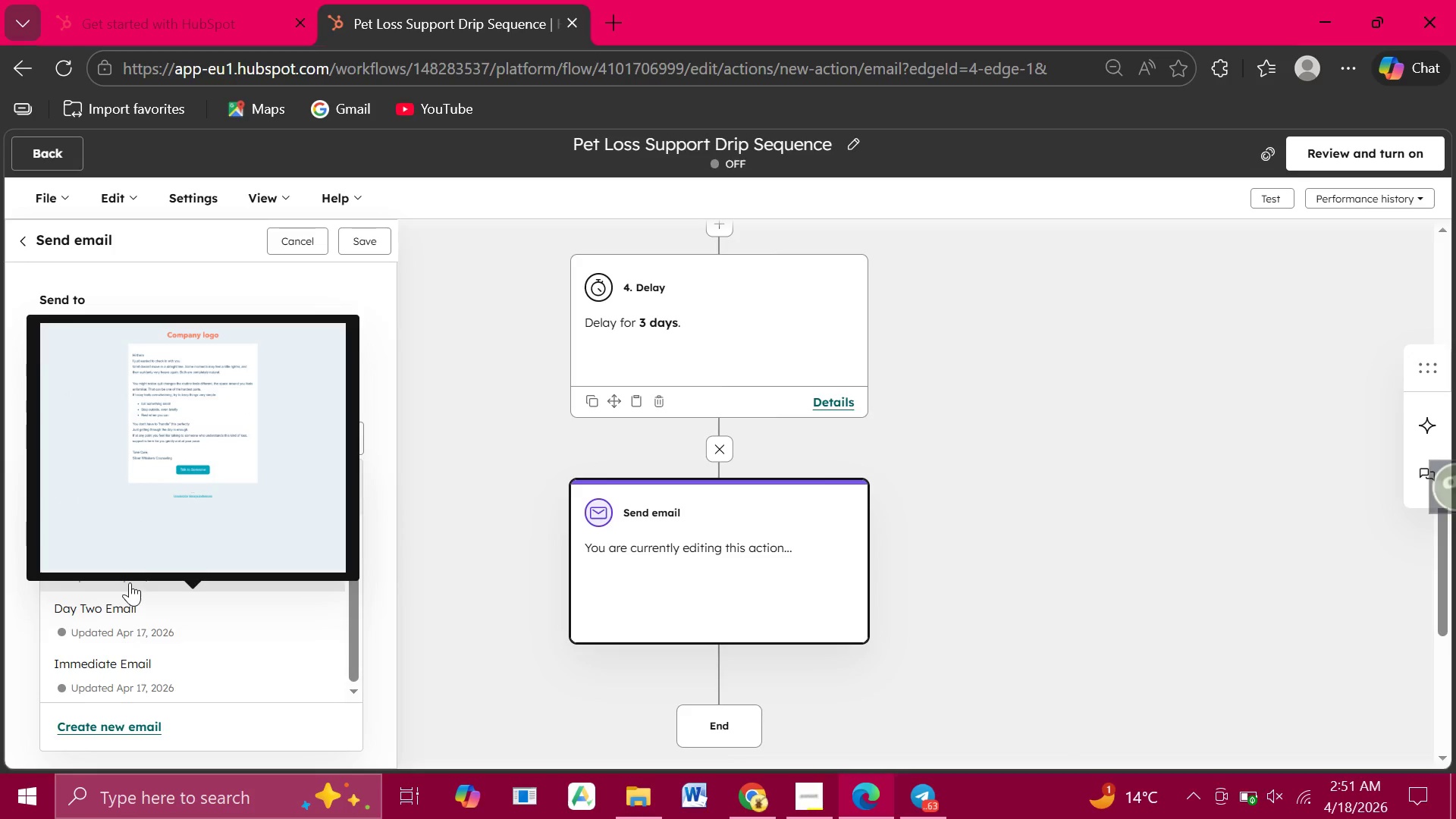 
wait(8.98)
 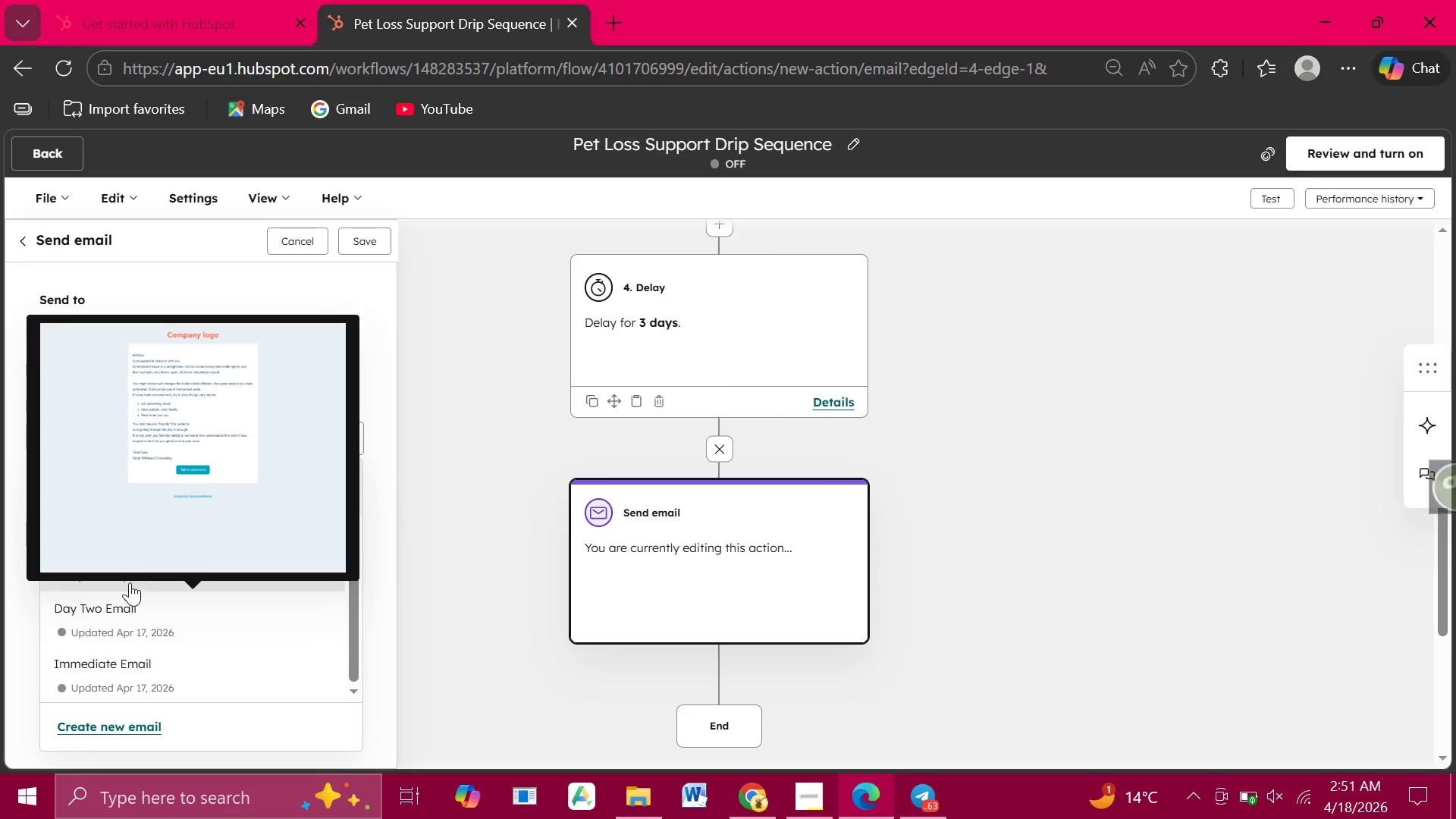 
left_click([149, 564])
 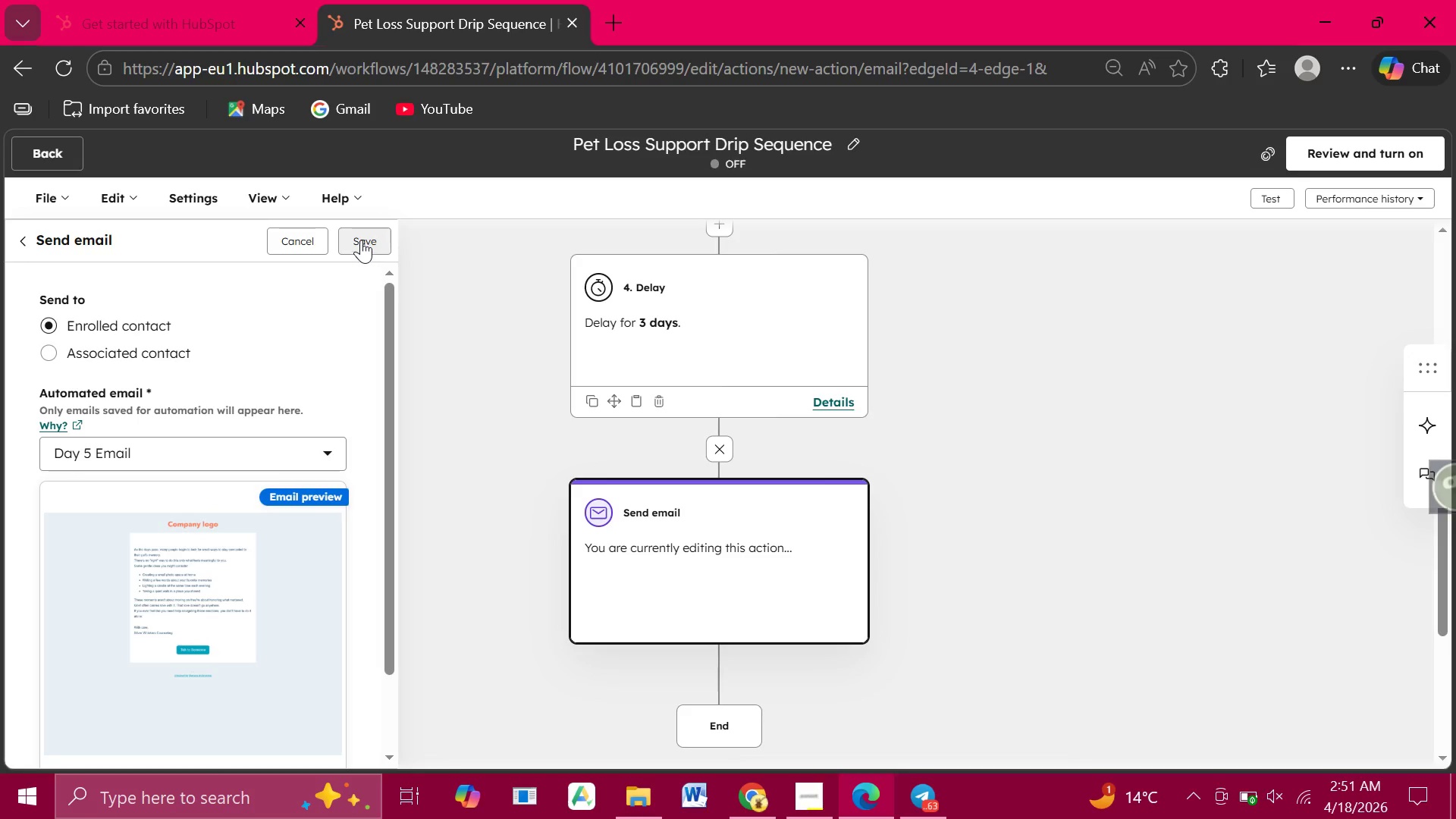 
wait(7.83)
 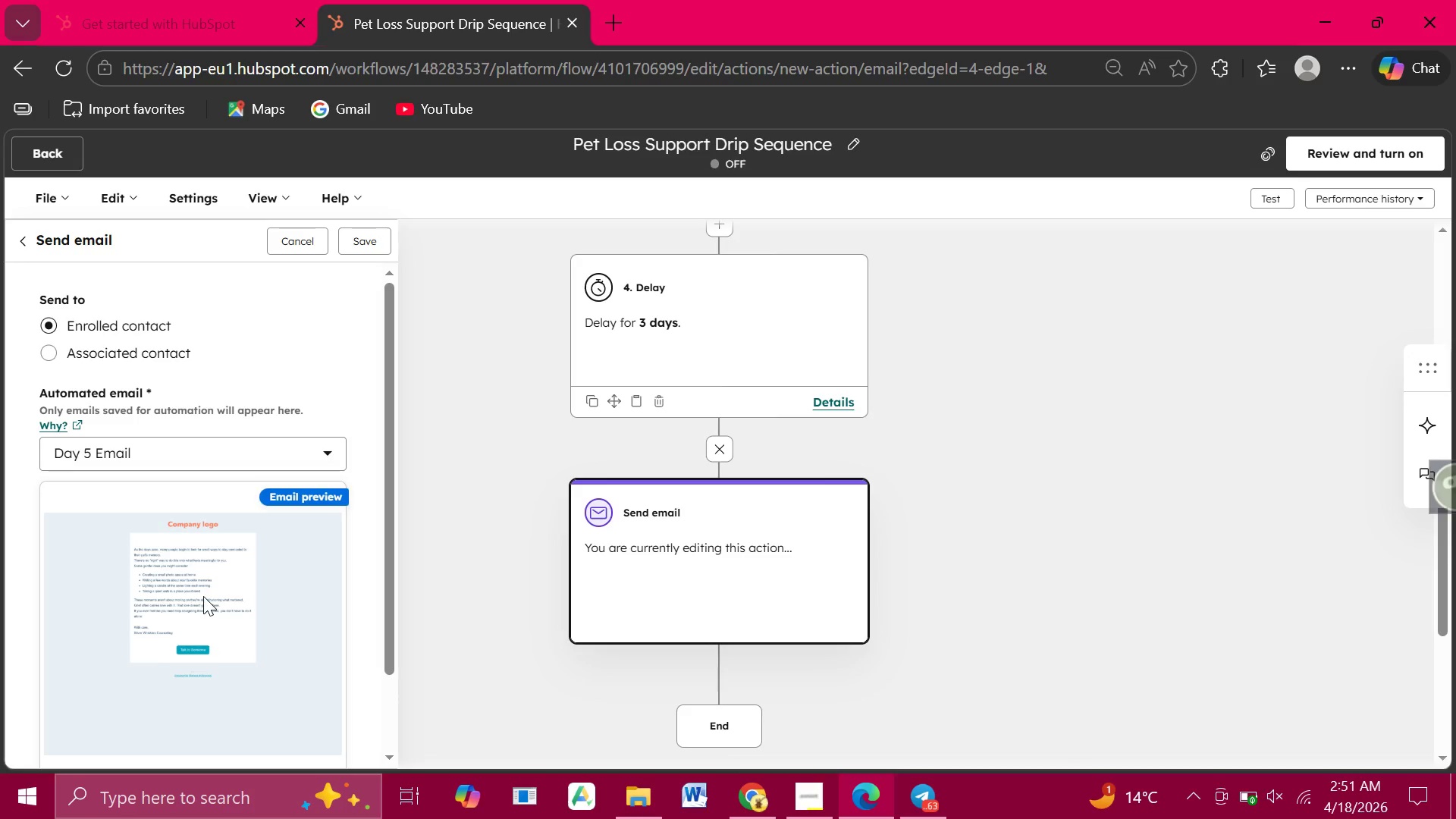 
left_click([361, 237])
 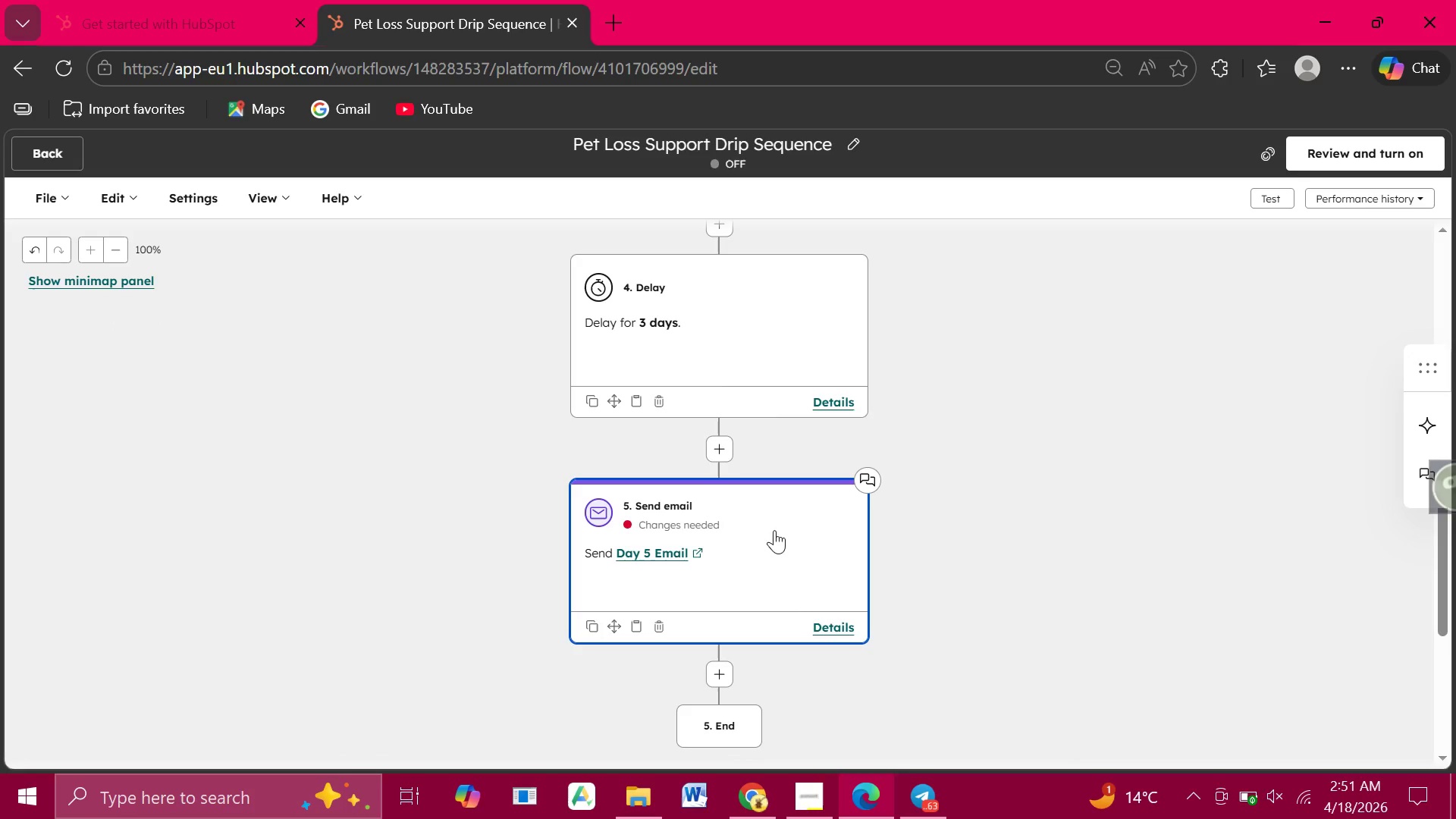 
wait(17.1)
 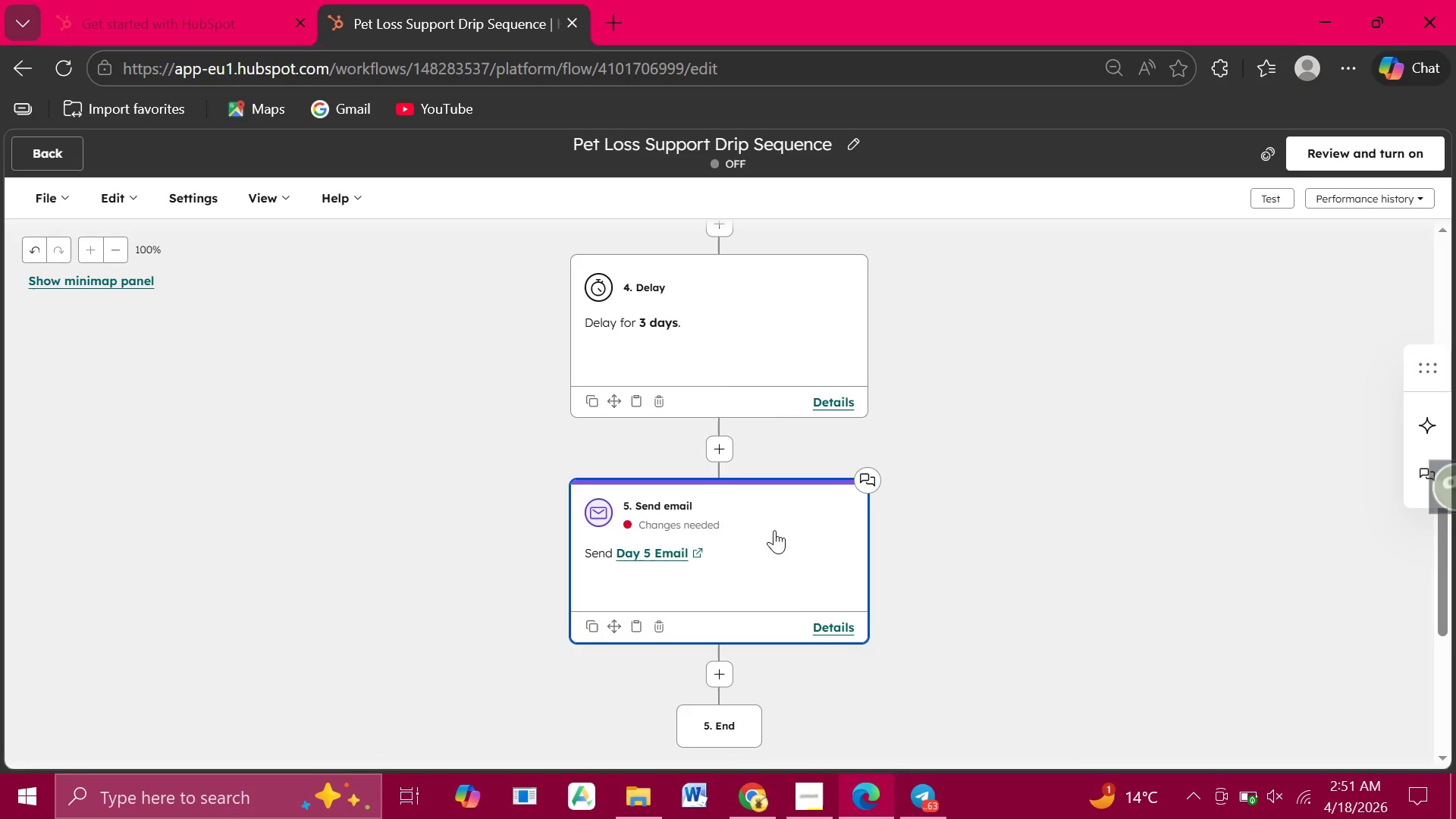 
mouse_move([693, 426])
 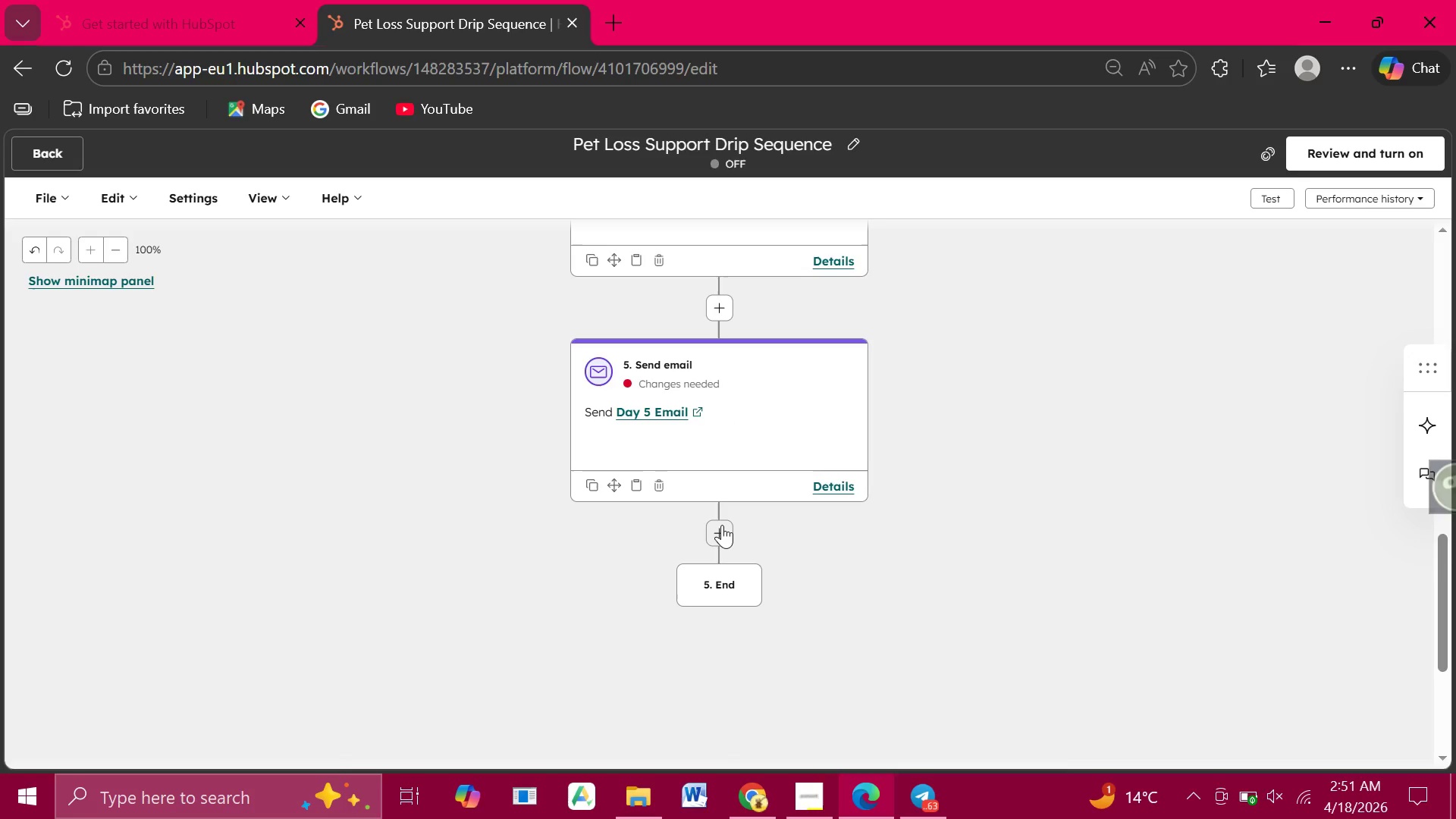 
wait(5.36)
 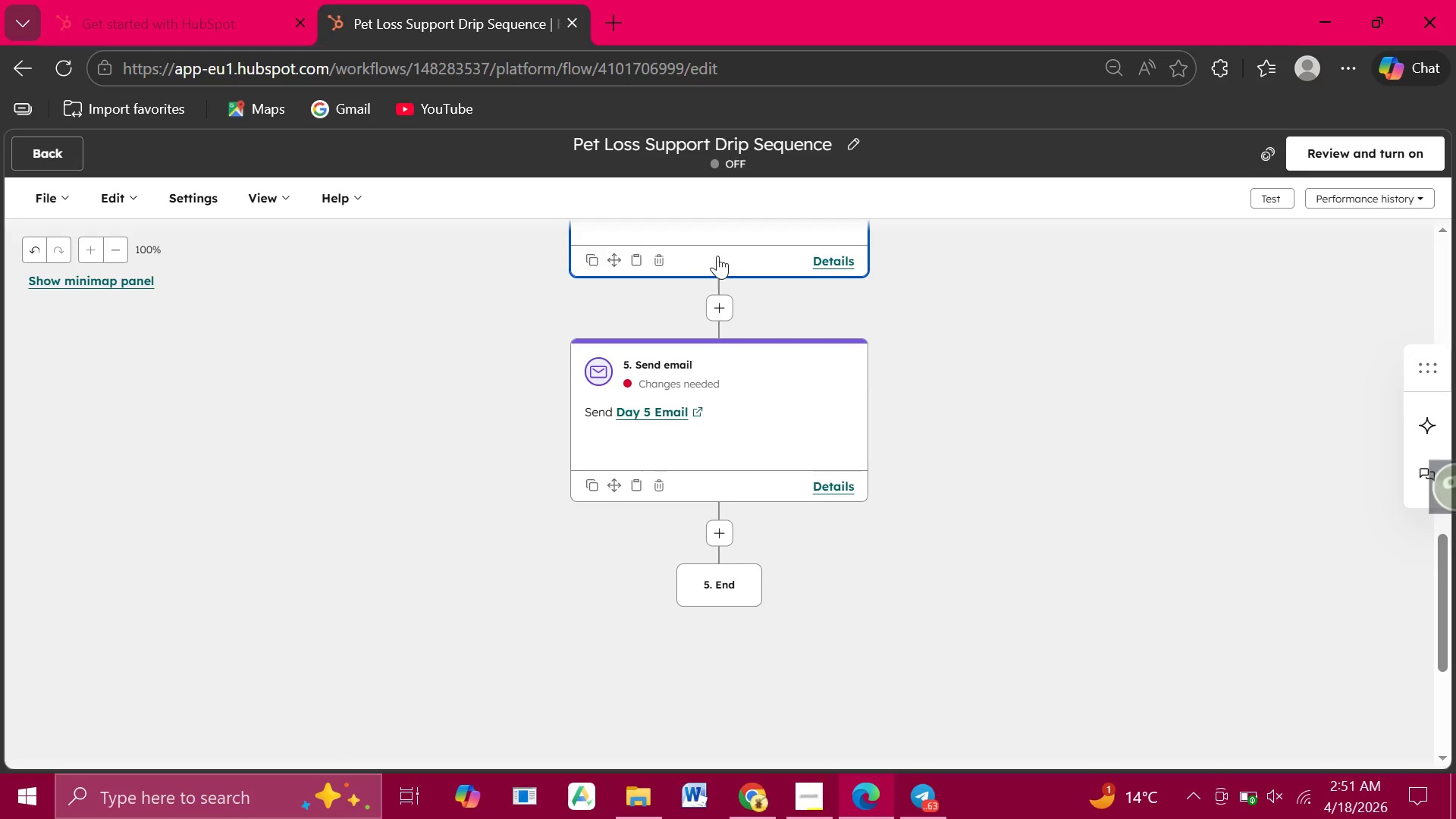 
left_click([722, 525])
 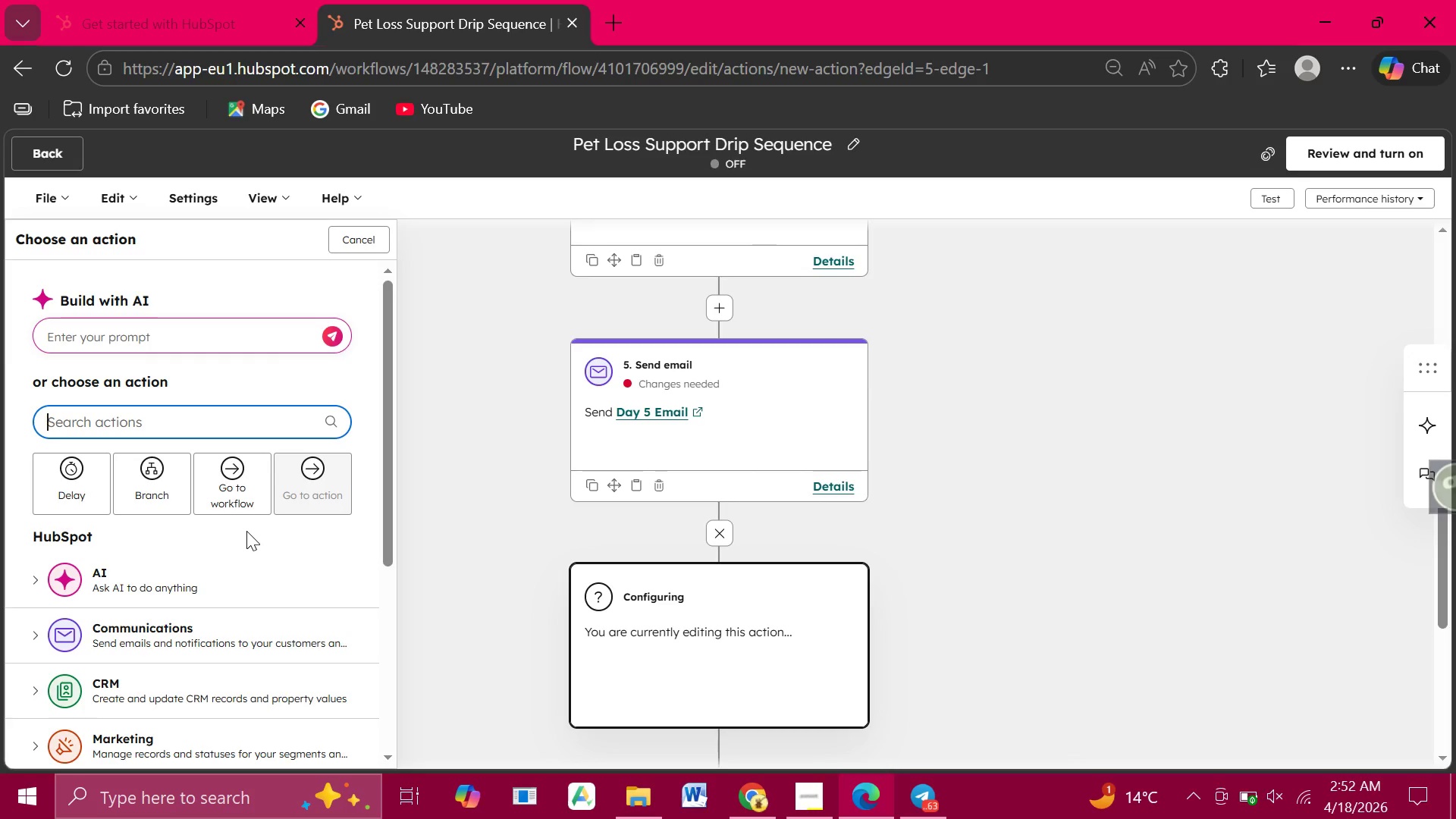 
wait(26.98)
 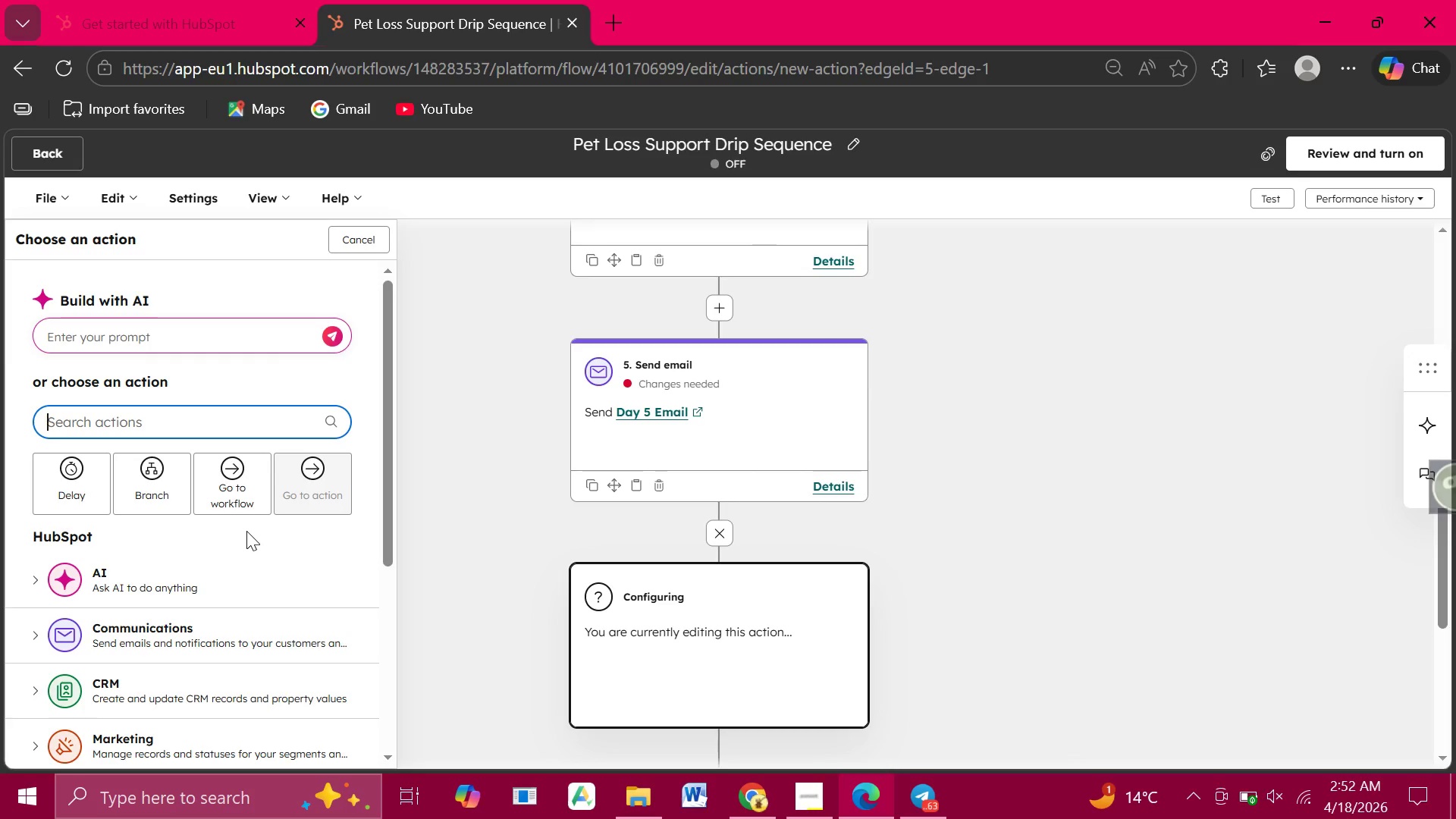 
left_click([74, 485])
 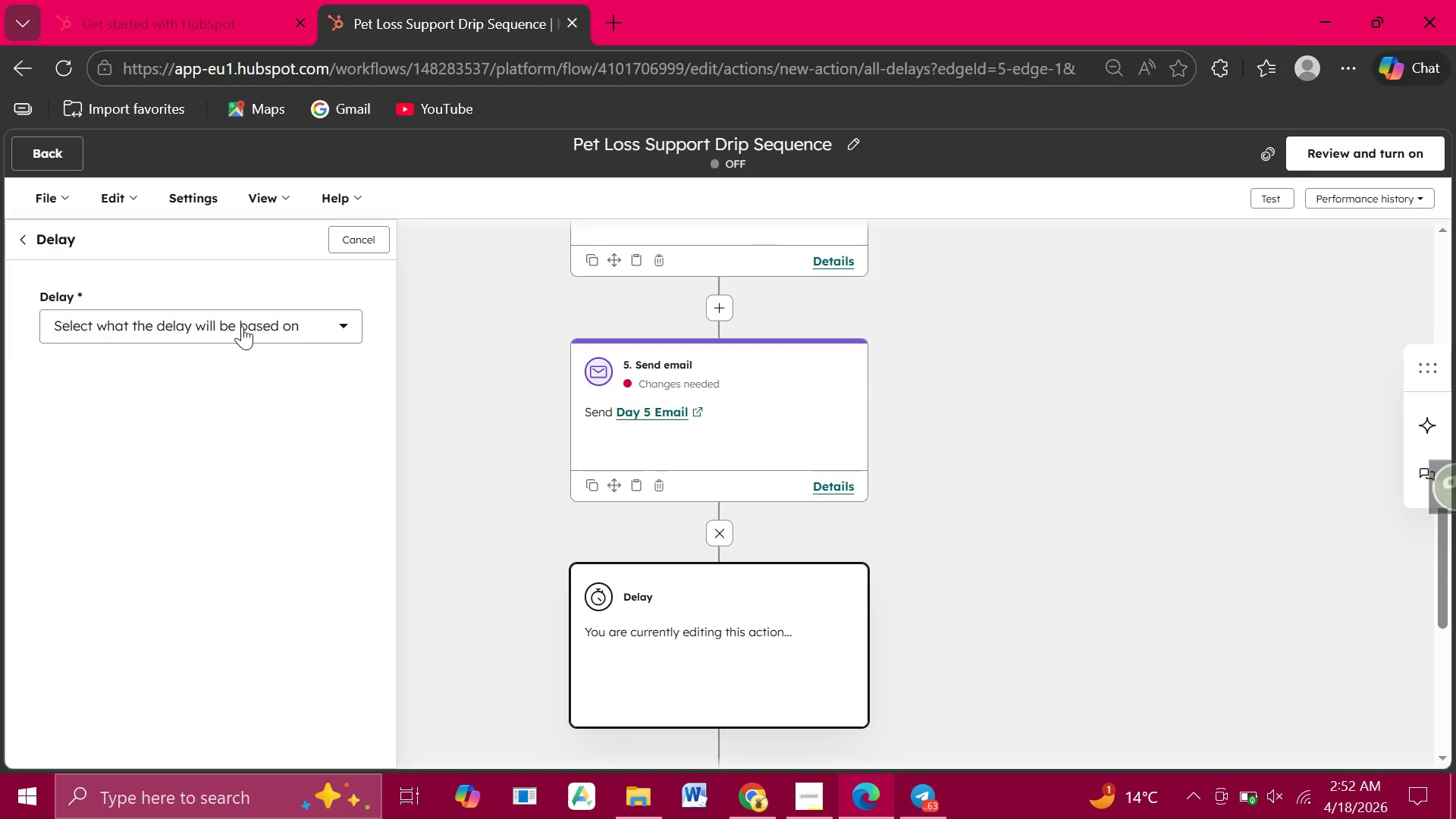 
left_click([242, 322])
 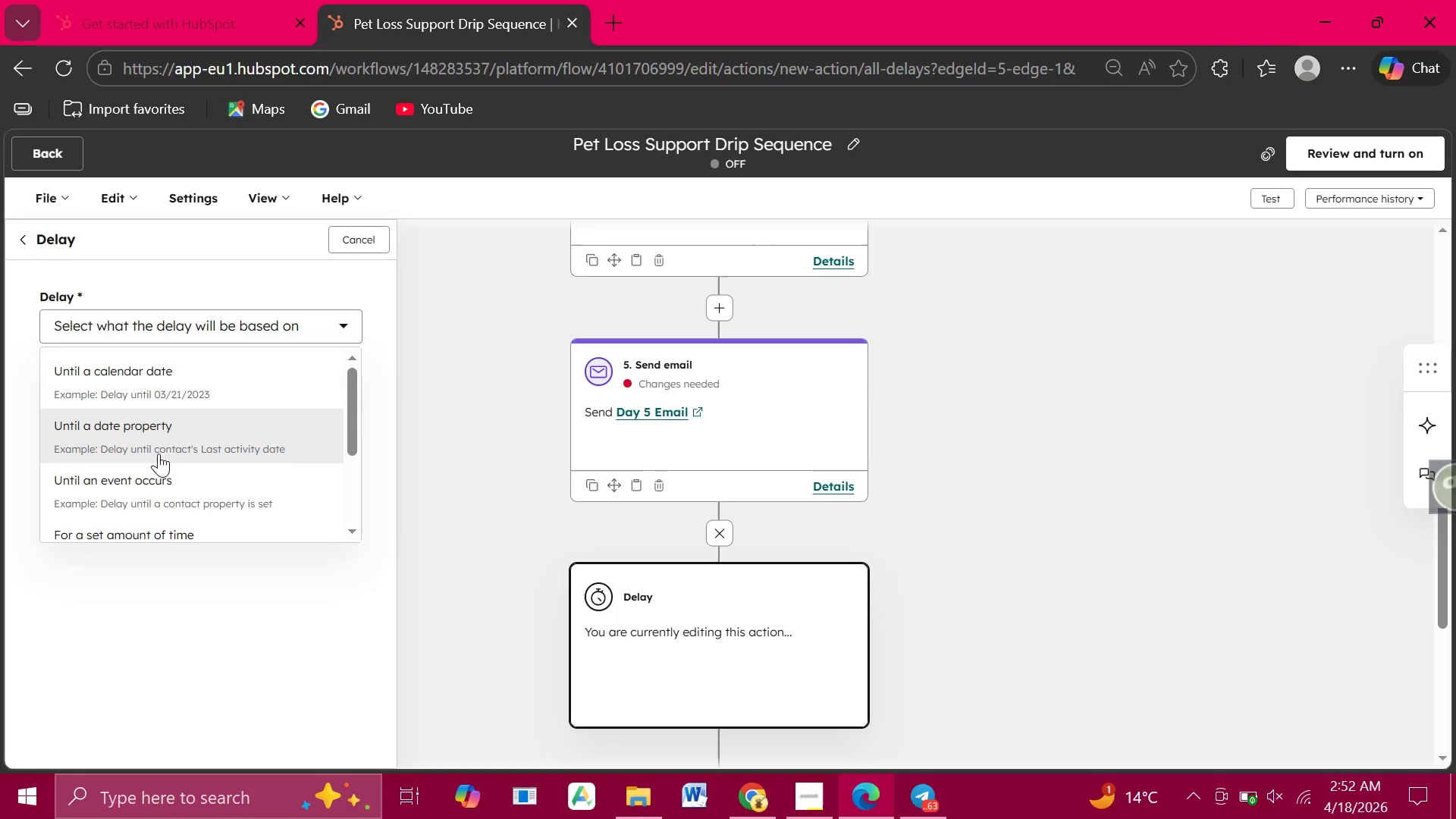 
mouse_move([124, 469])
 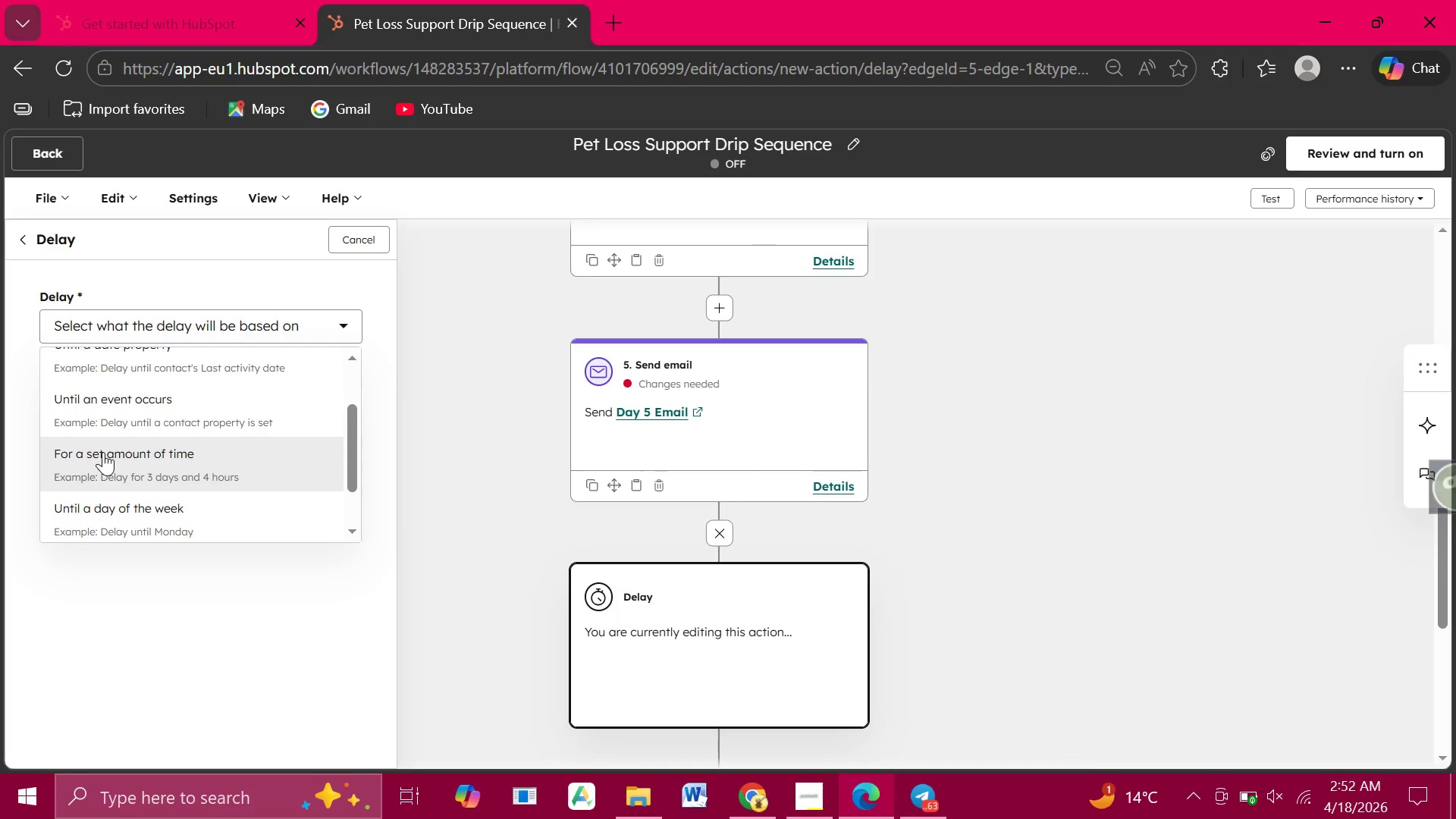 
left_click([103, 452])
 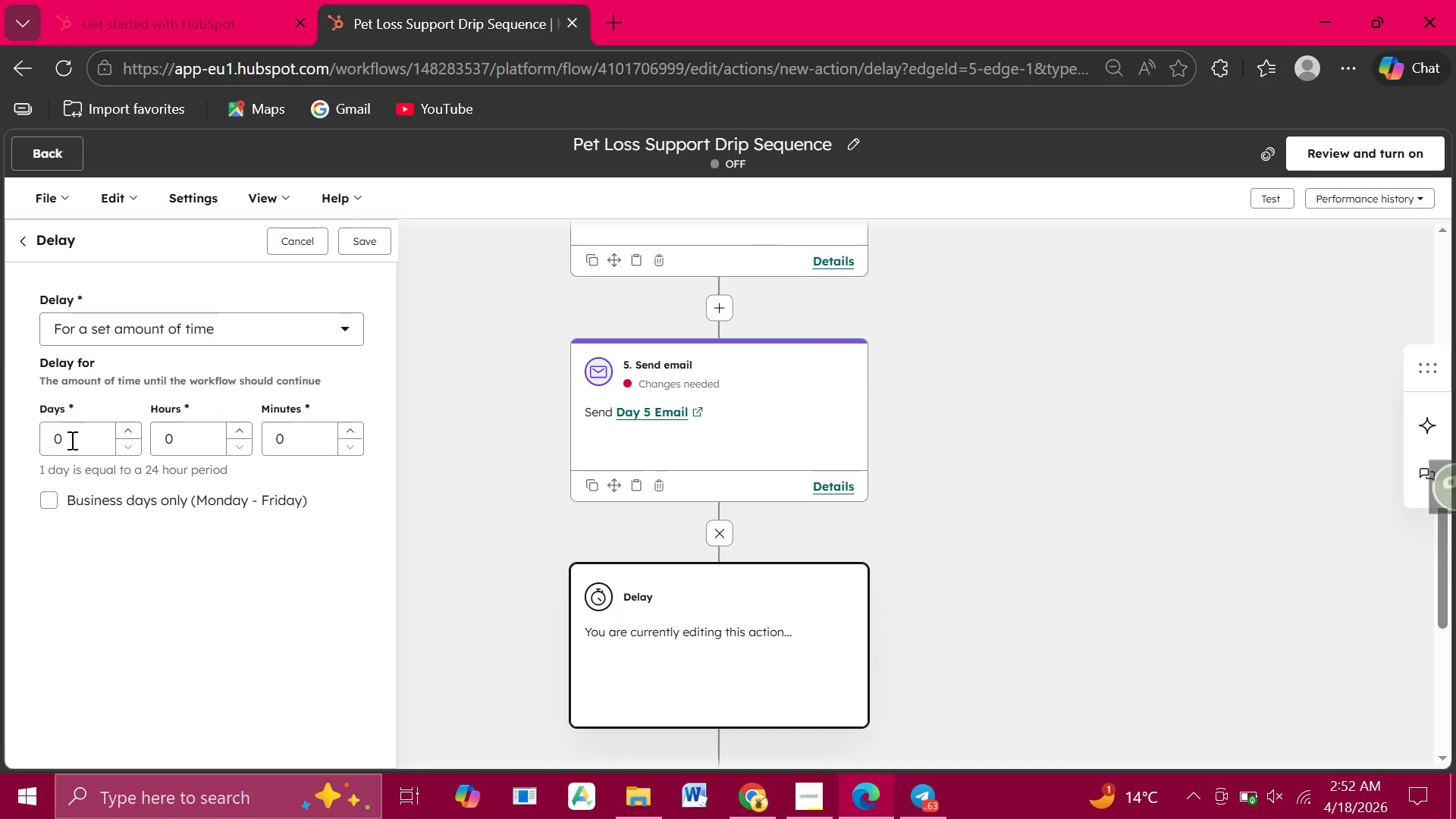 
left_click([71, 440])
 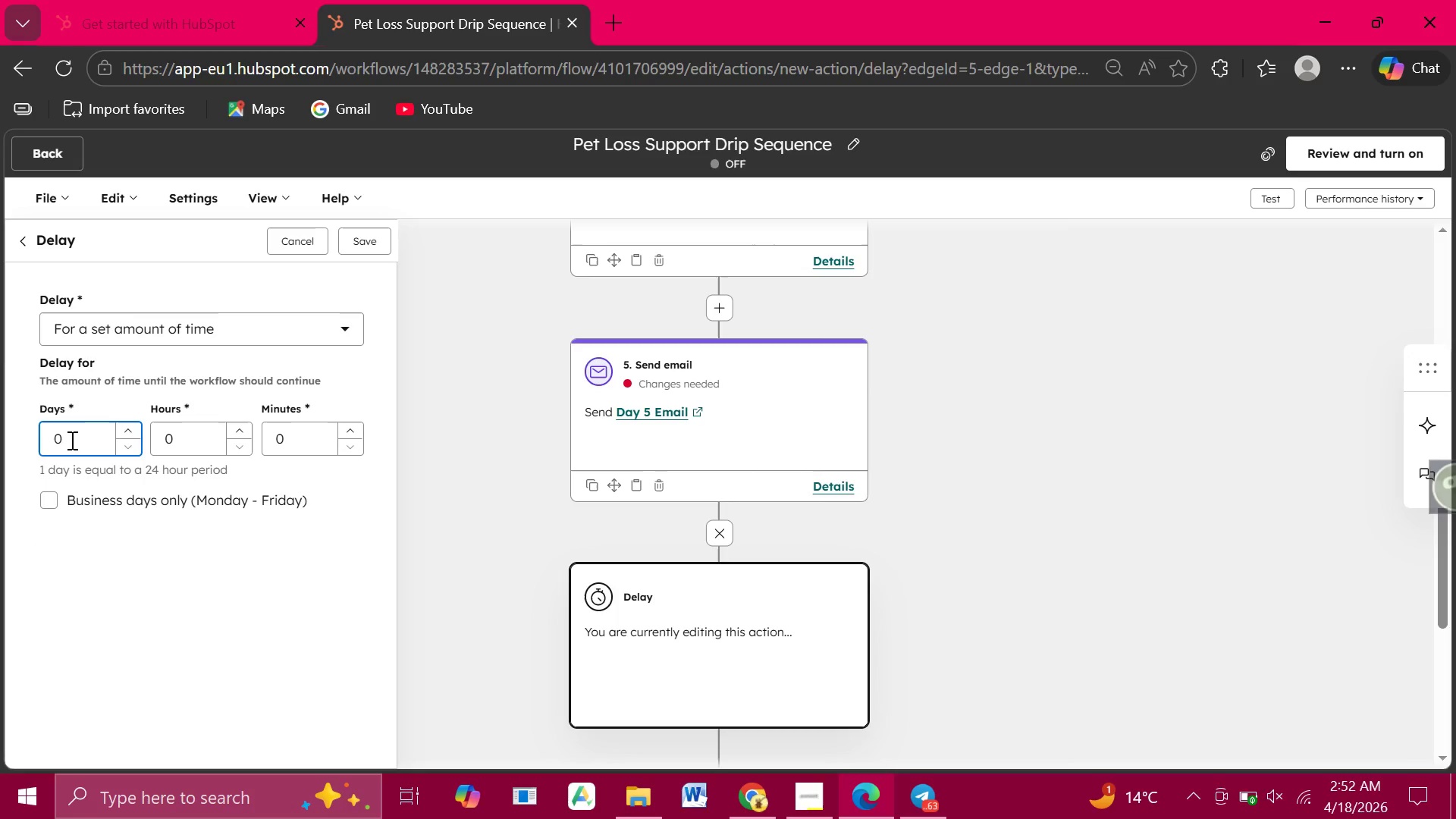 
key(ArrowUp)
 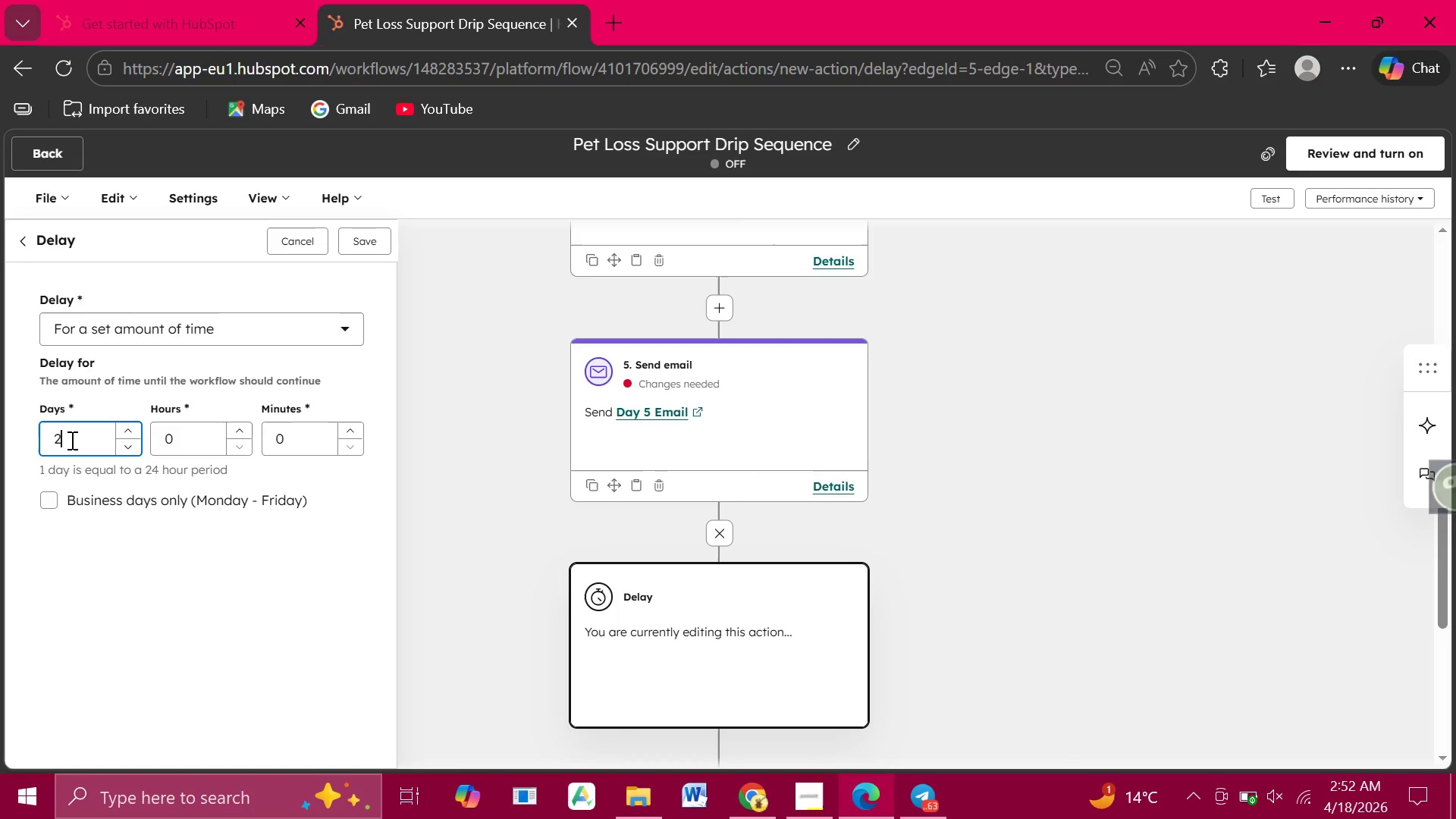 
key(ArrowUp)
 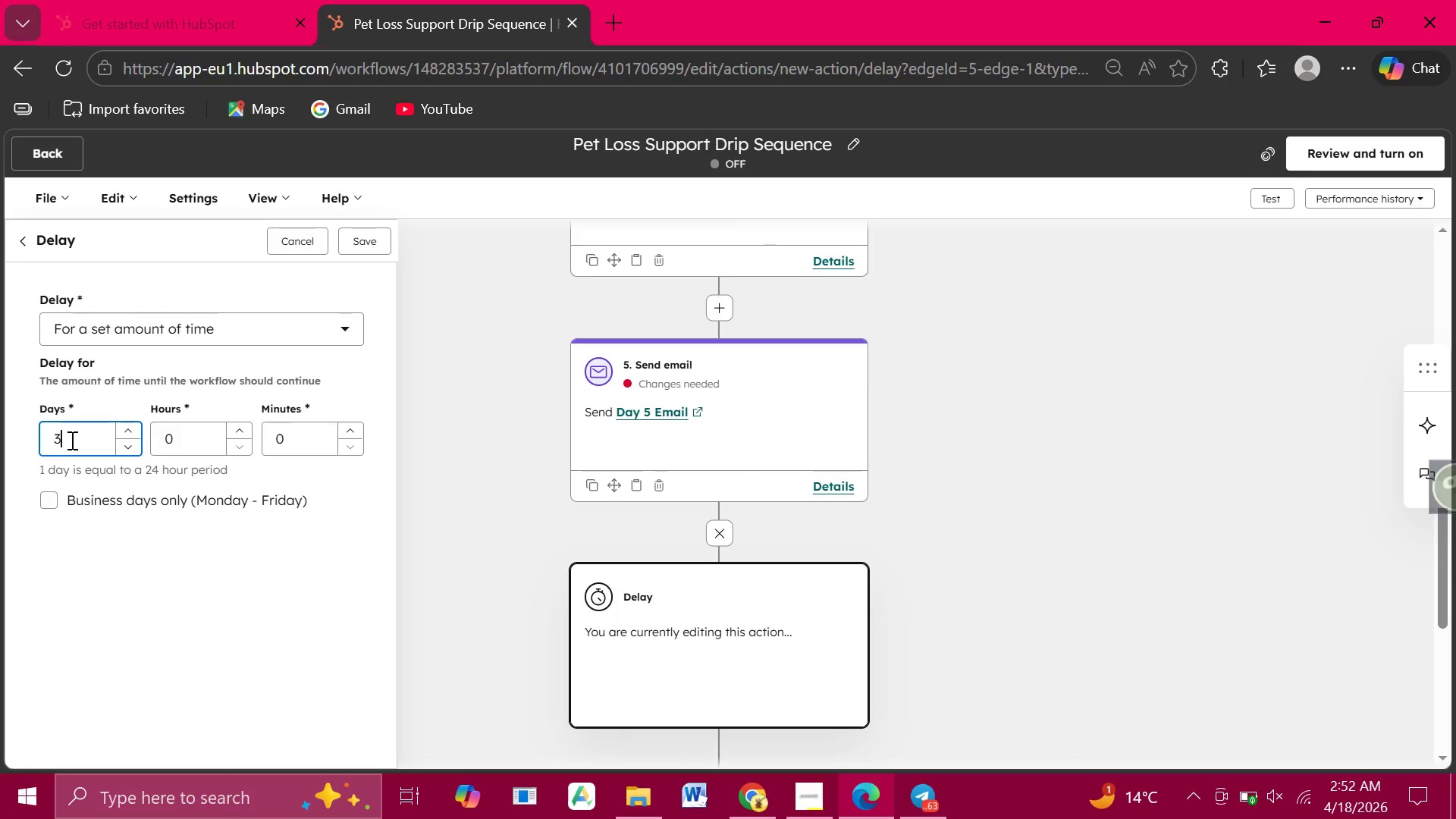 
key(ArrowUp)
 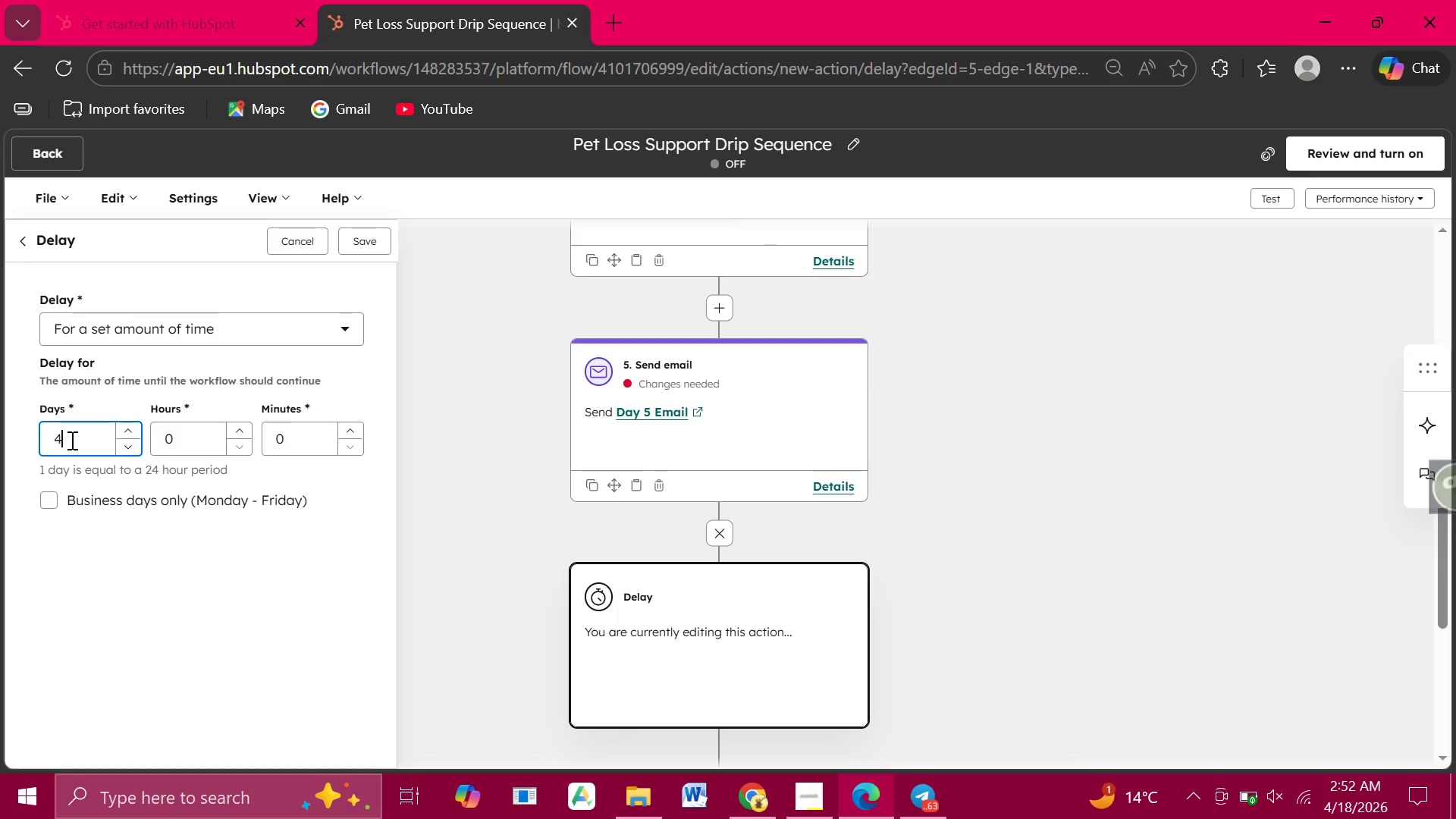 
key(ArrowUp)
 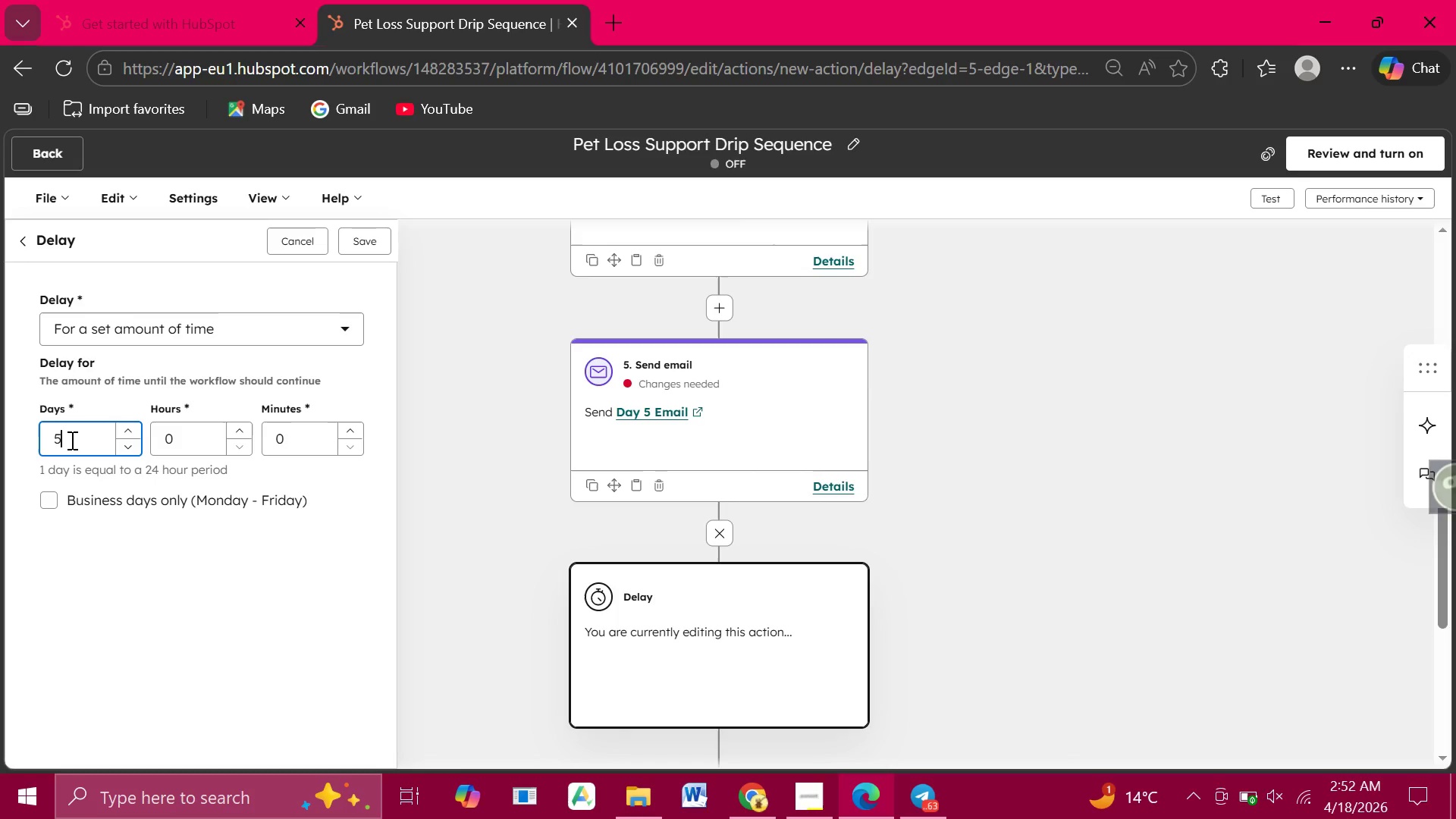 
key(ArrowUp)
 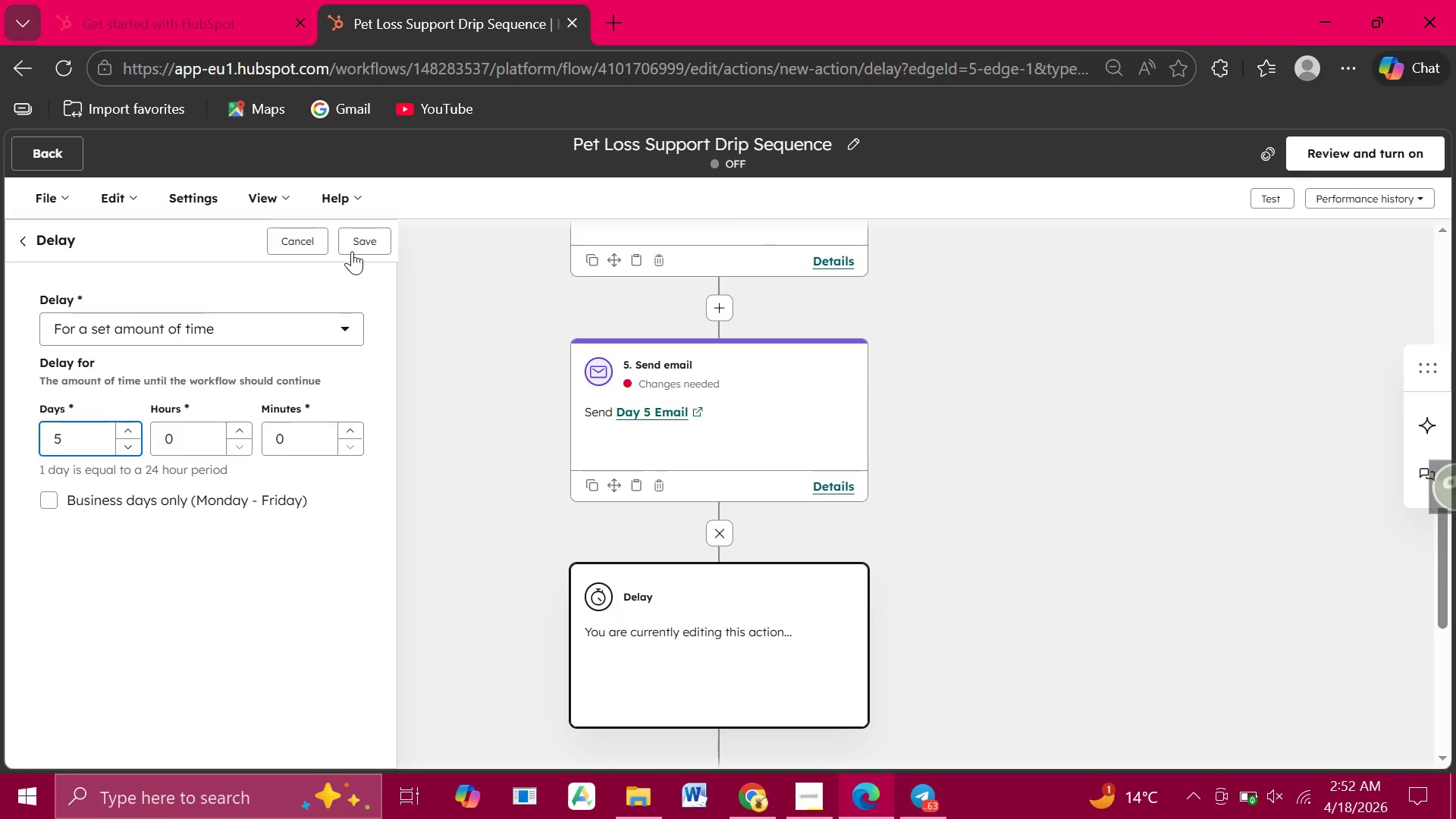 
left_click([355, 238])
 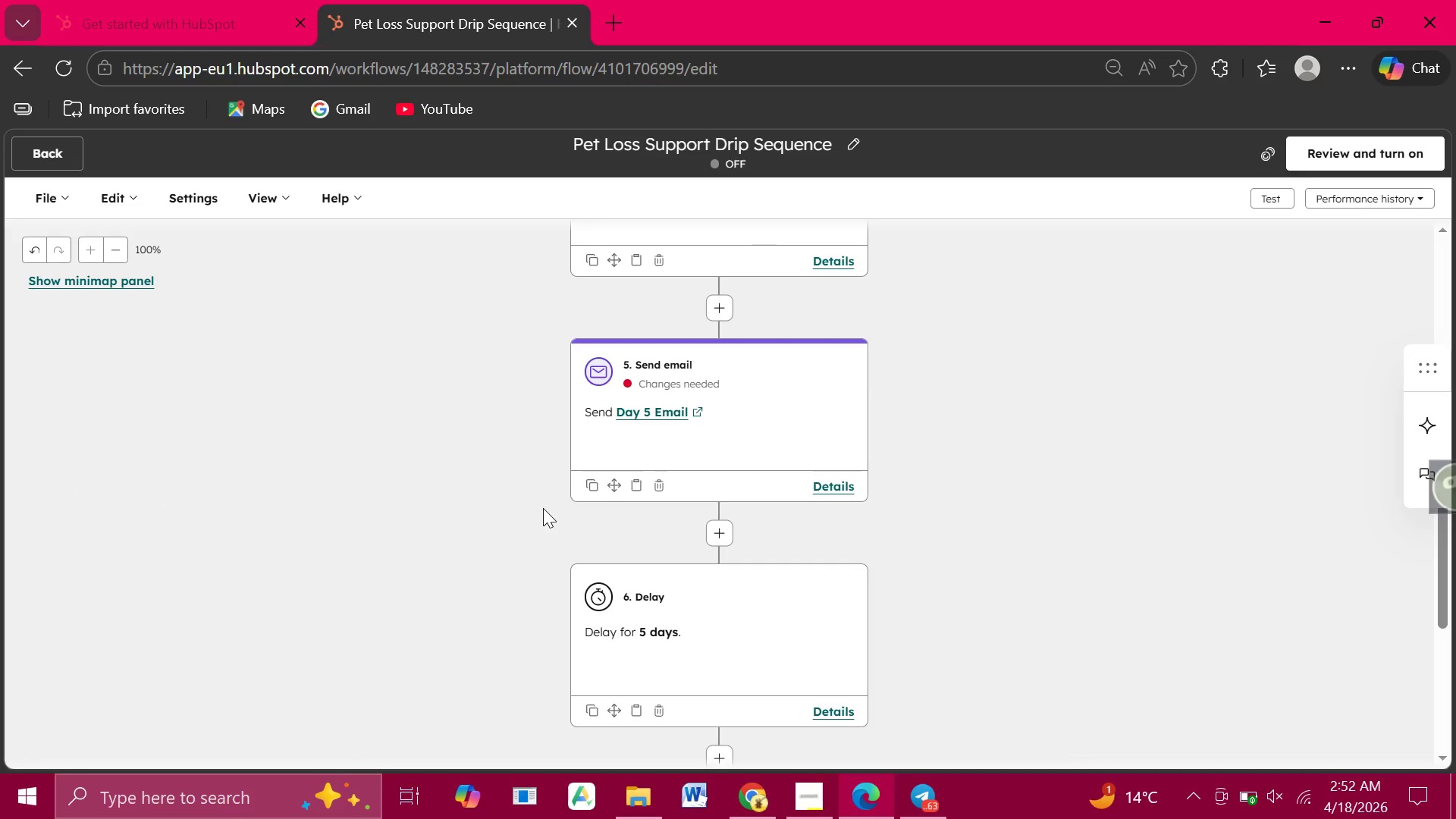 
wait(15.38)
 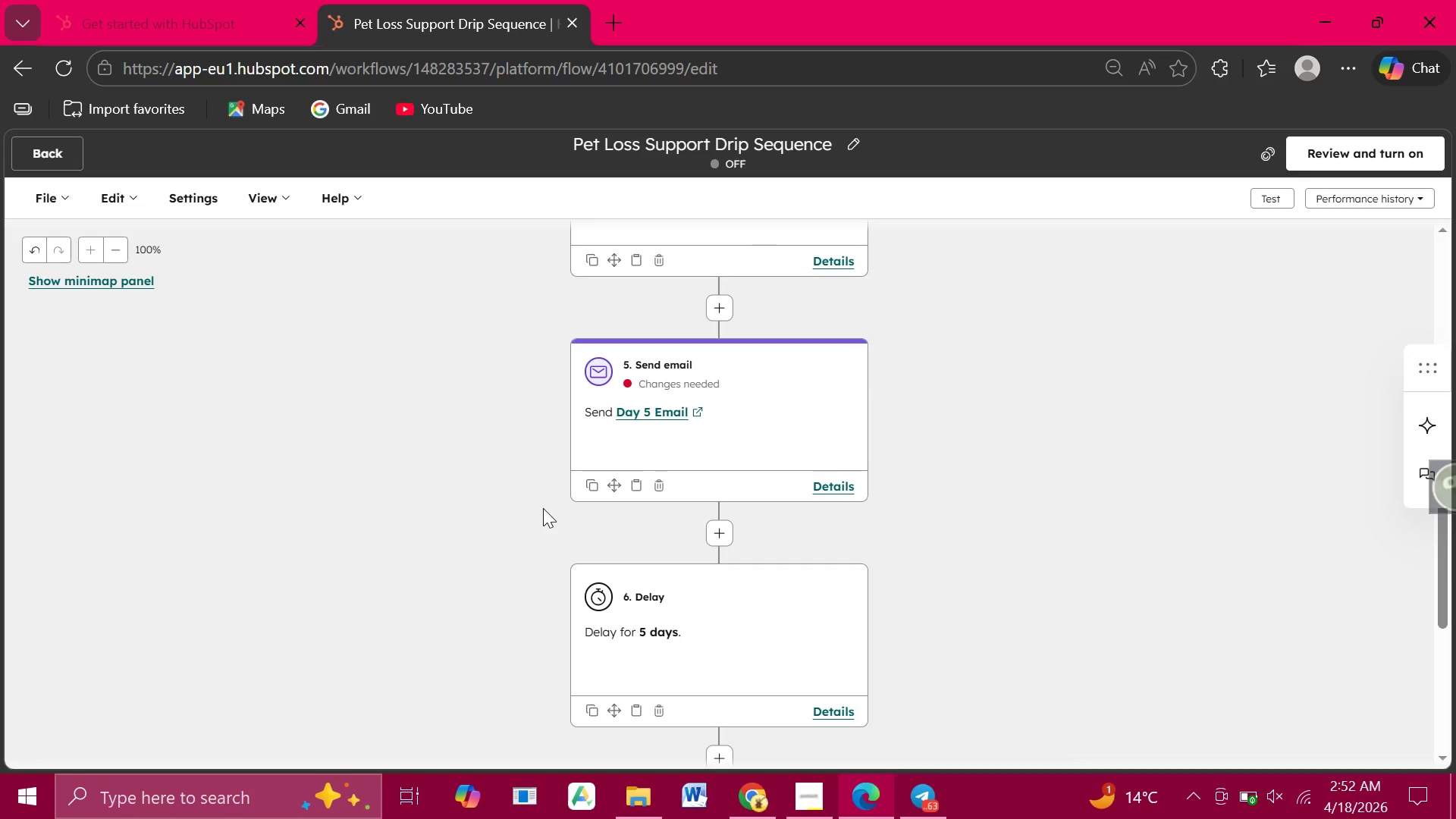 
left_click([715, 604])
 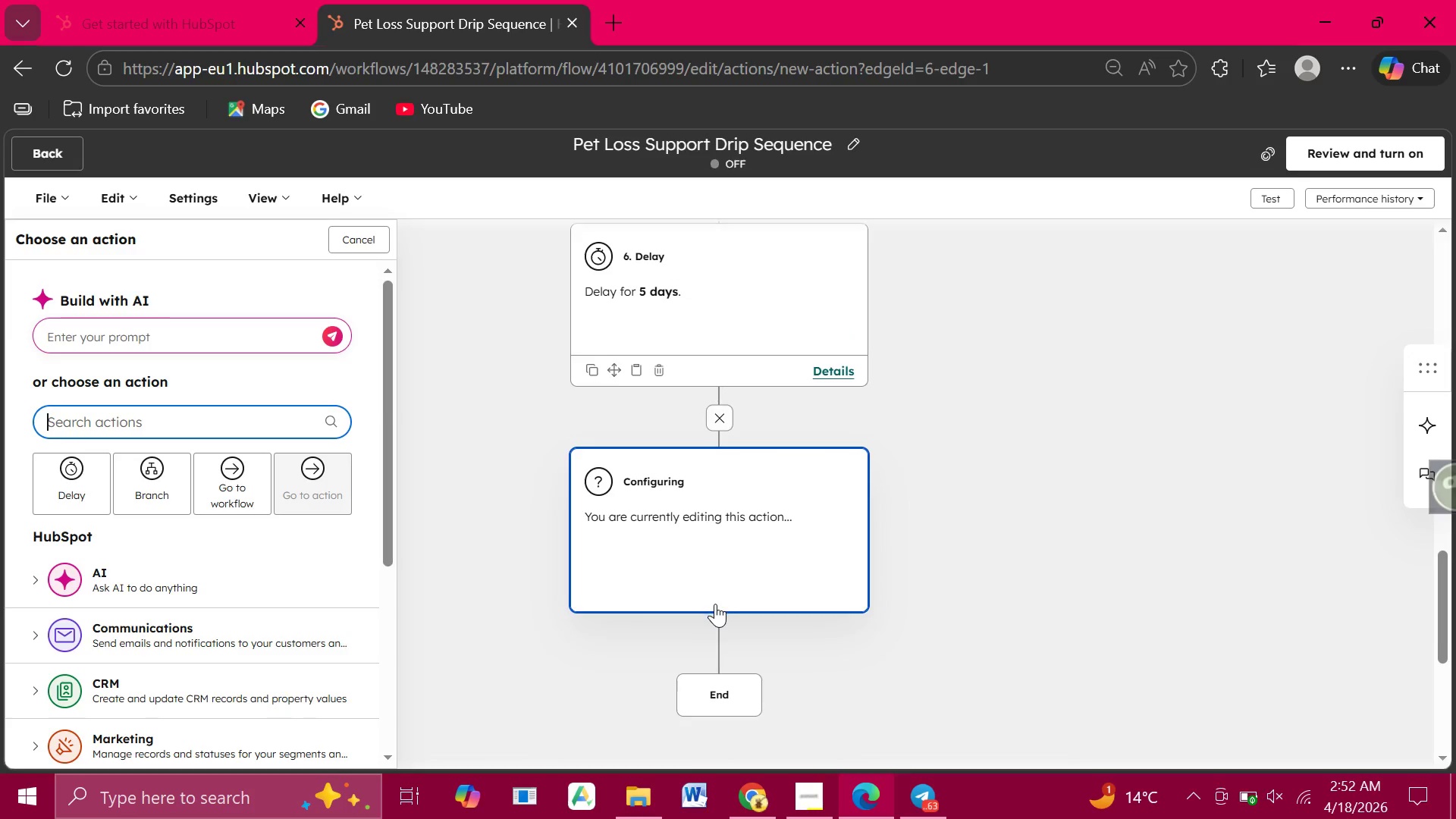 
wait(8.44)
 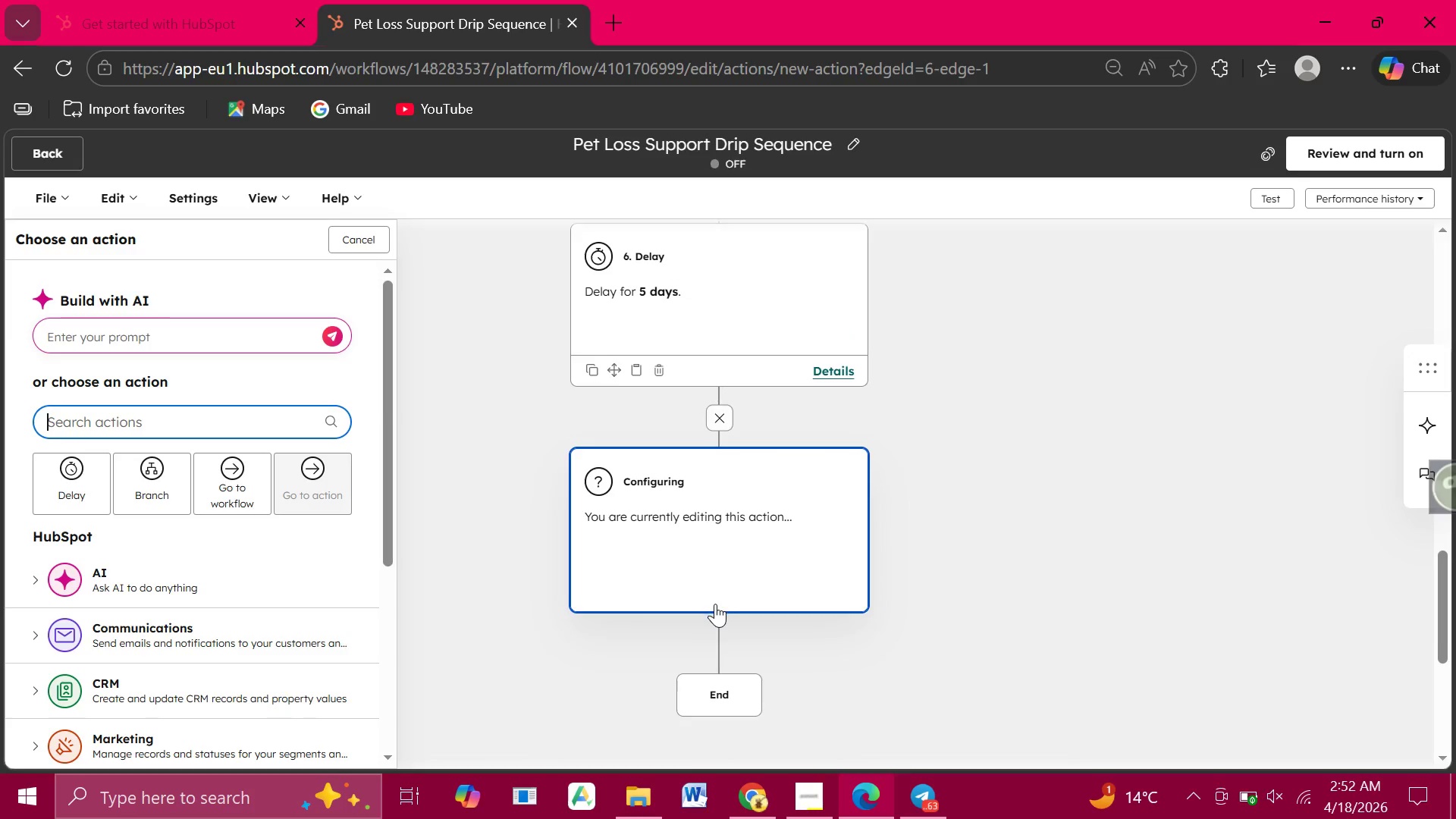 
left_click([128, 639])
 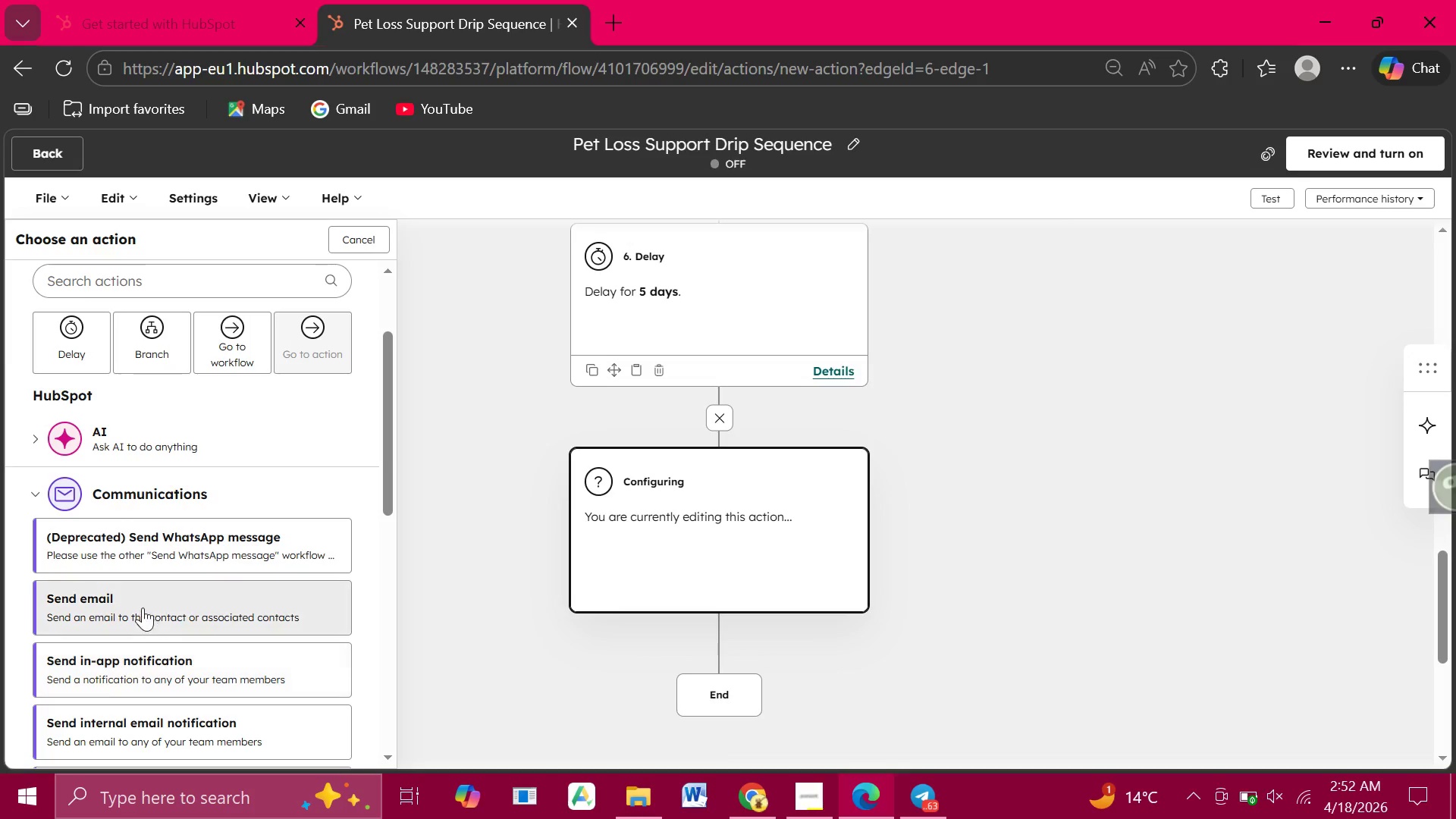 
left_click([143, 607])
 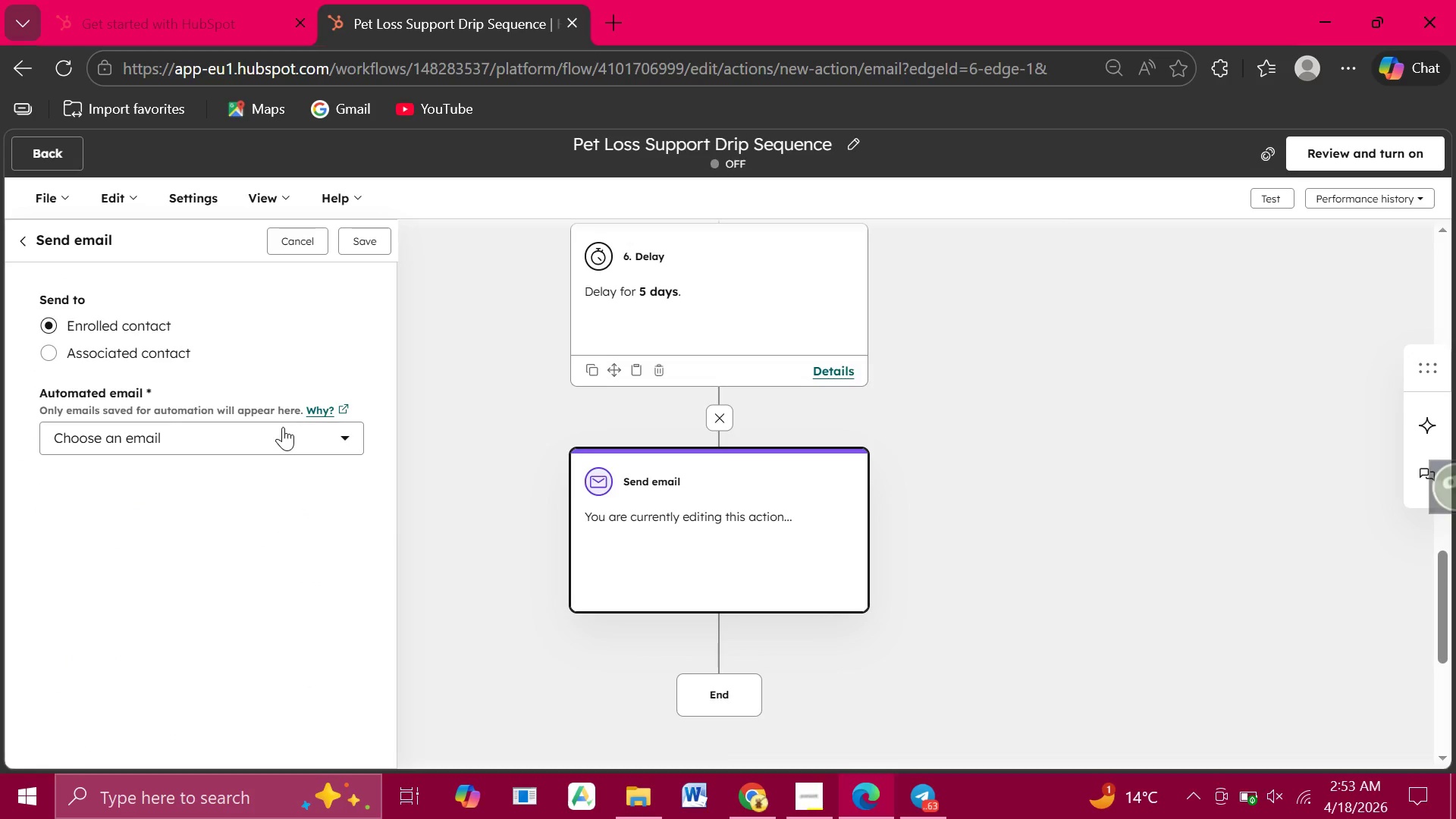 
left_click([283, 427])
 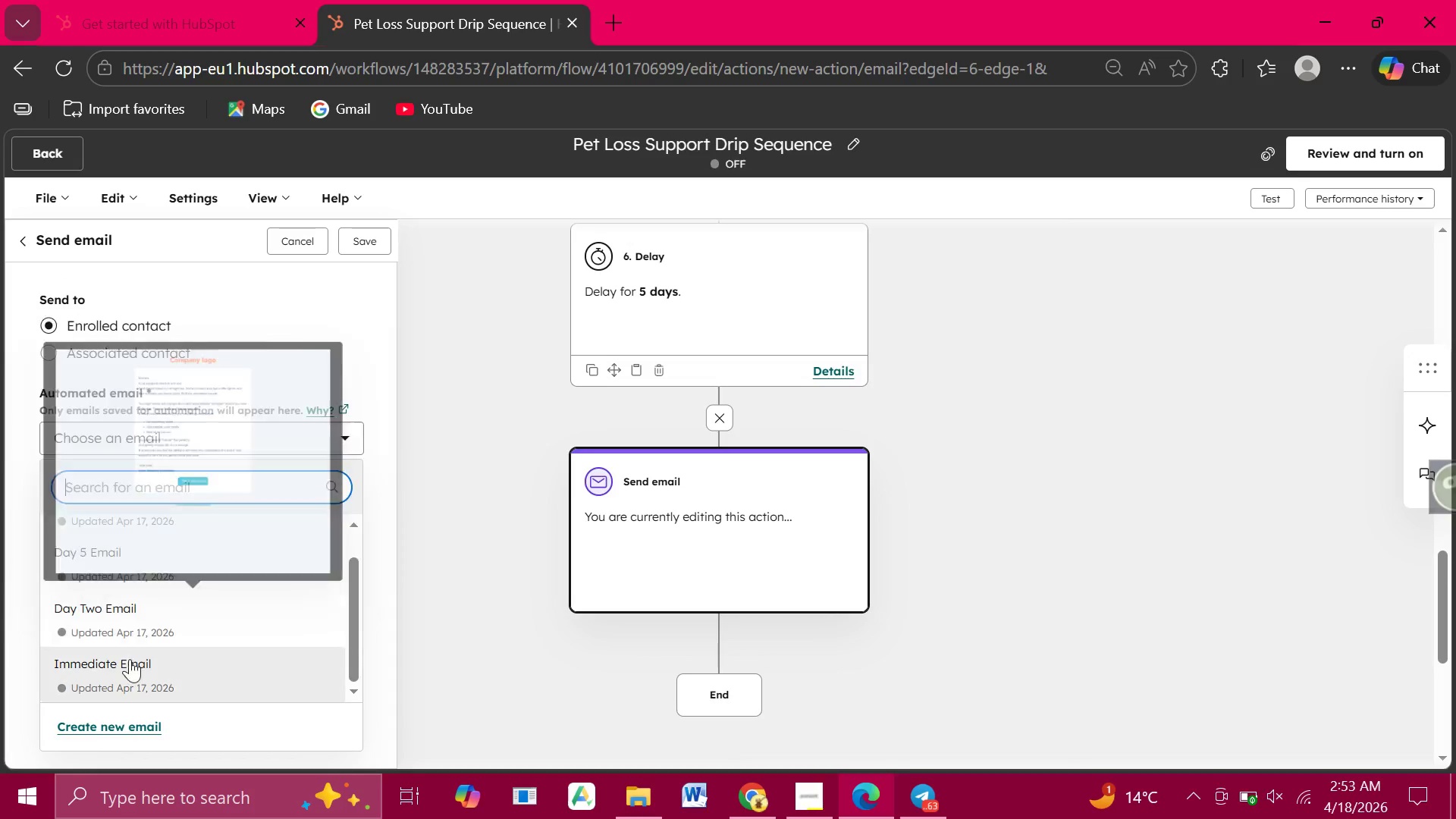 
wait(6.07)
 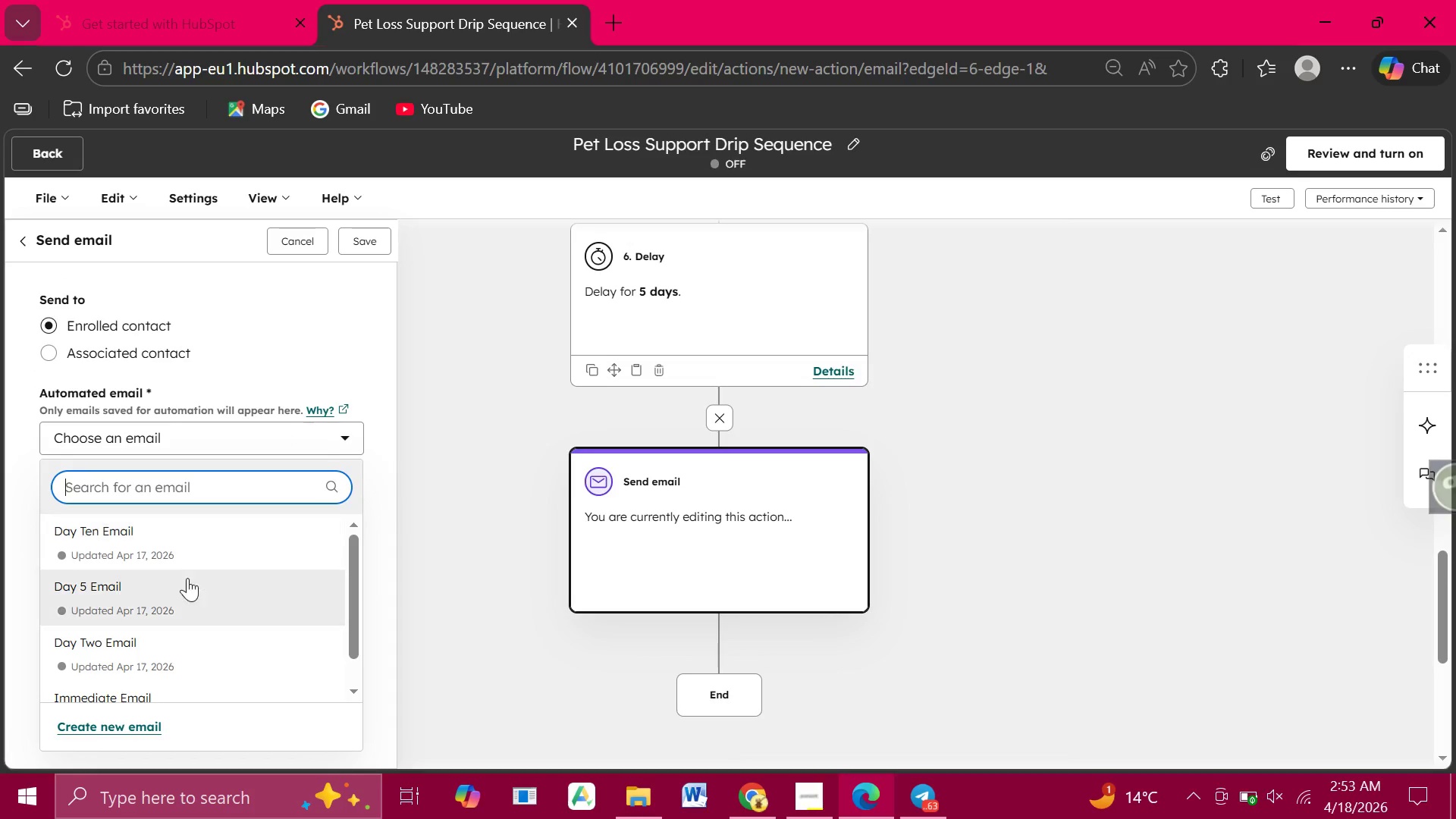 
mouse_move([133, 604])
 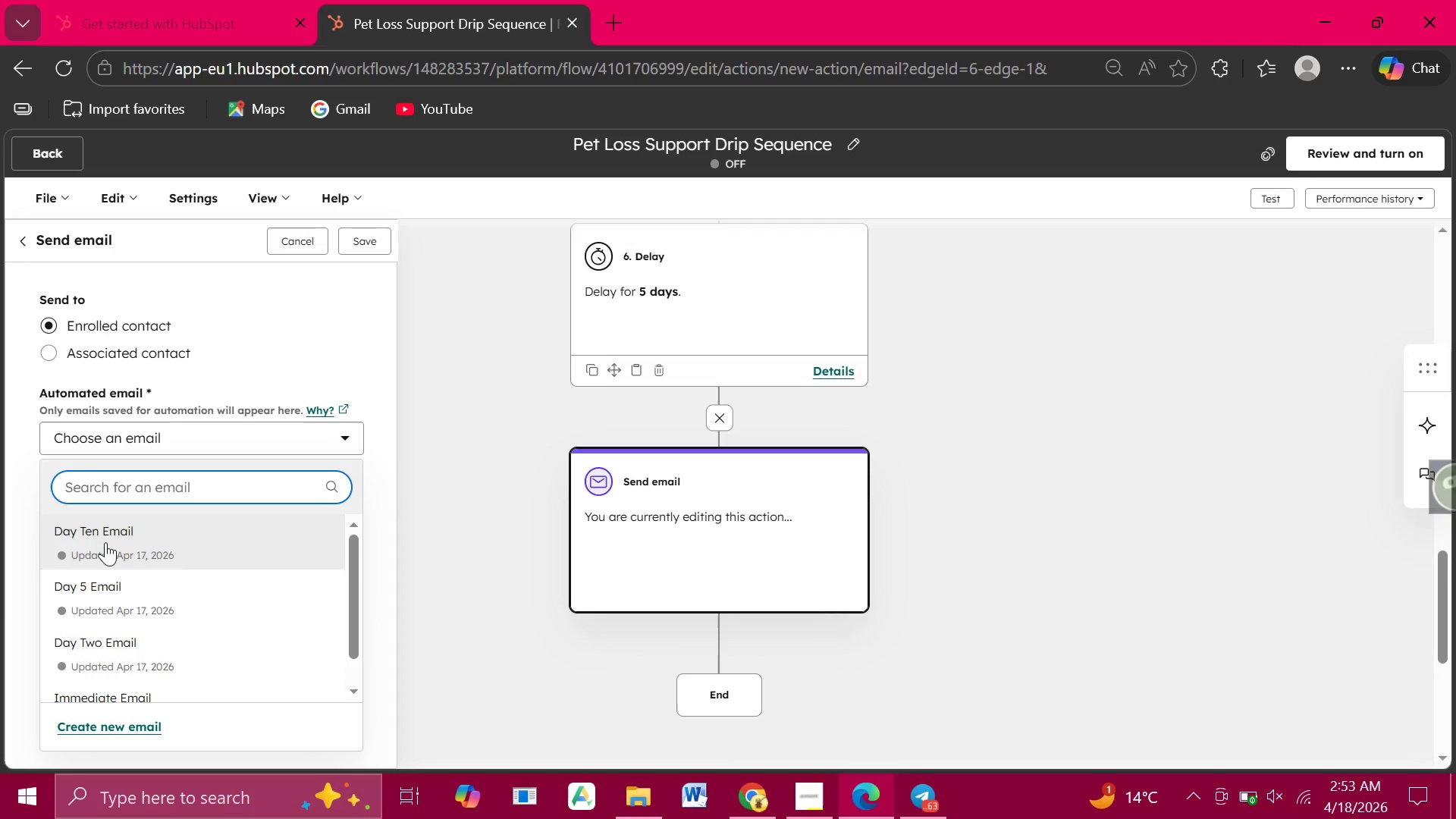 
left_click([111, 541])
 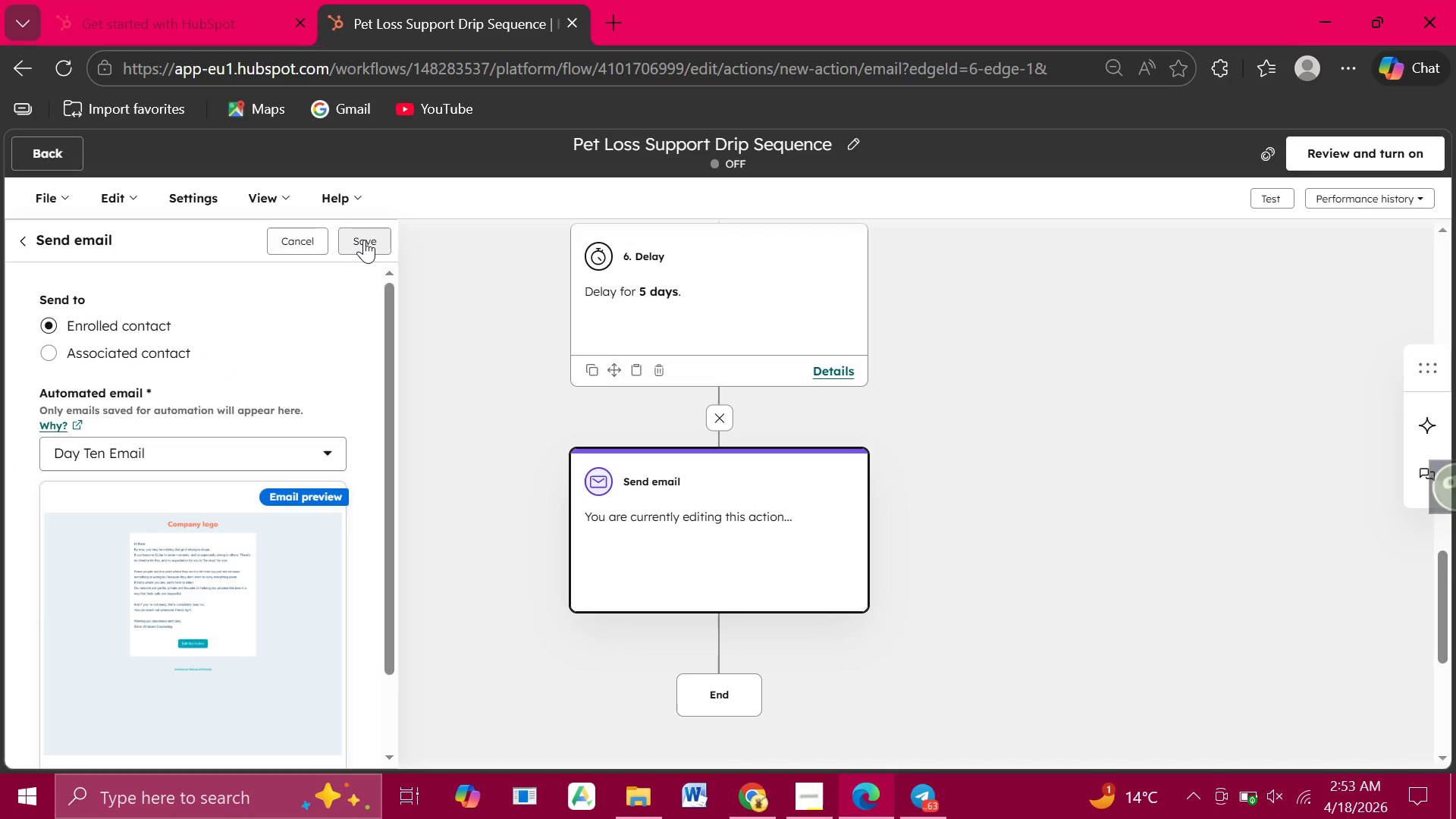 
left_click([364, 238])
 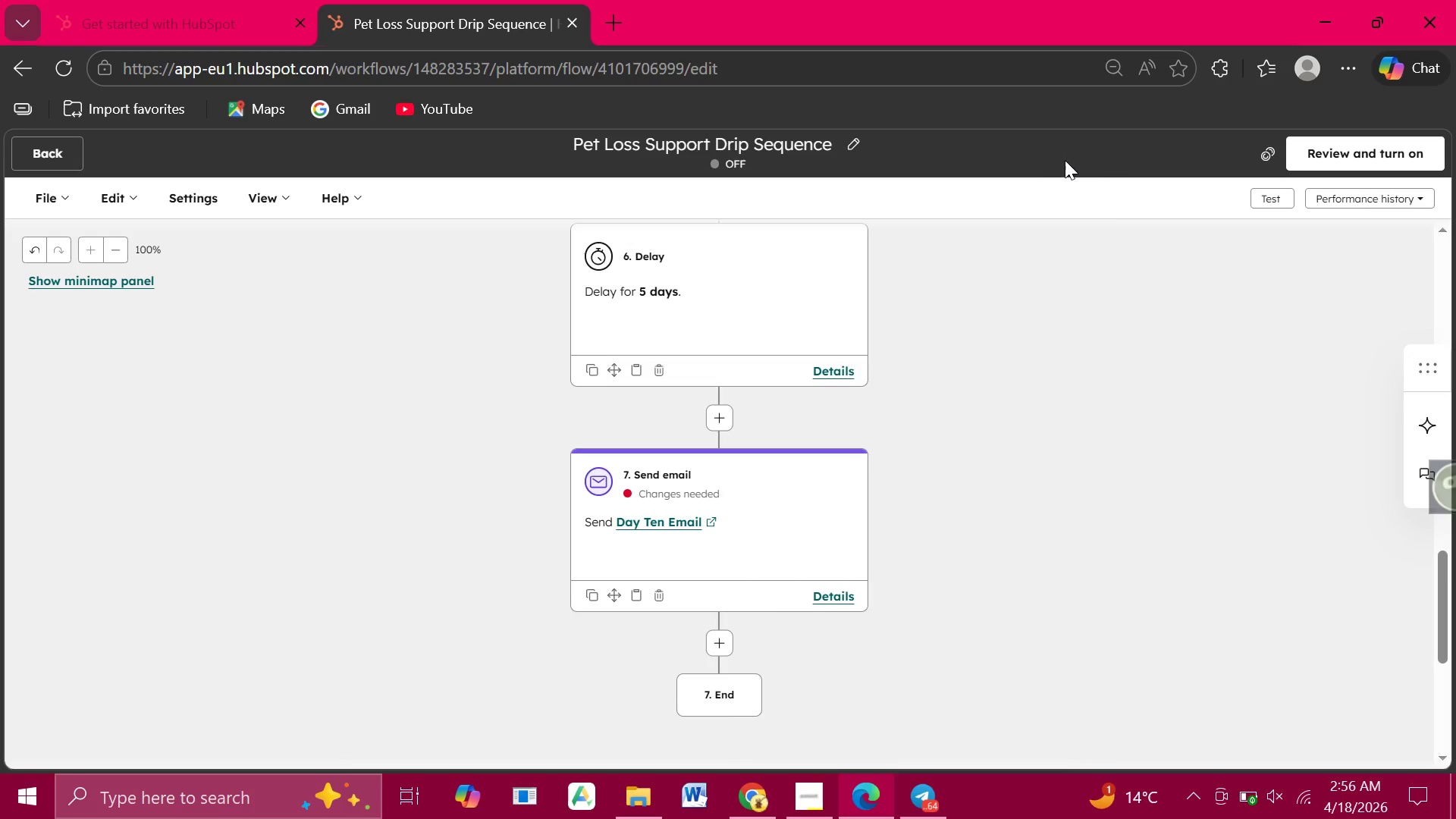 
wait(200.12)
 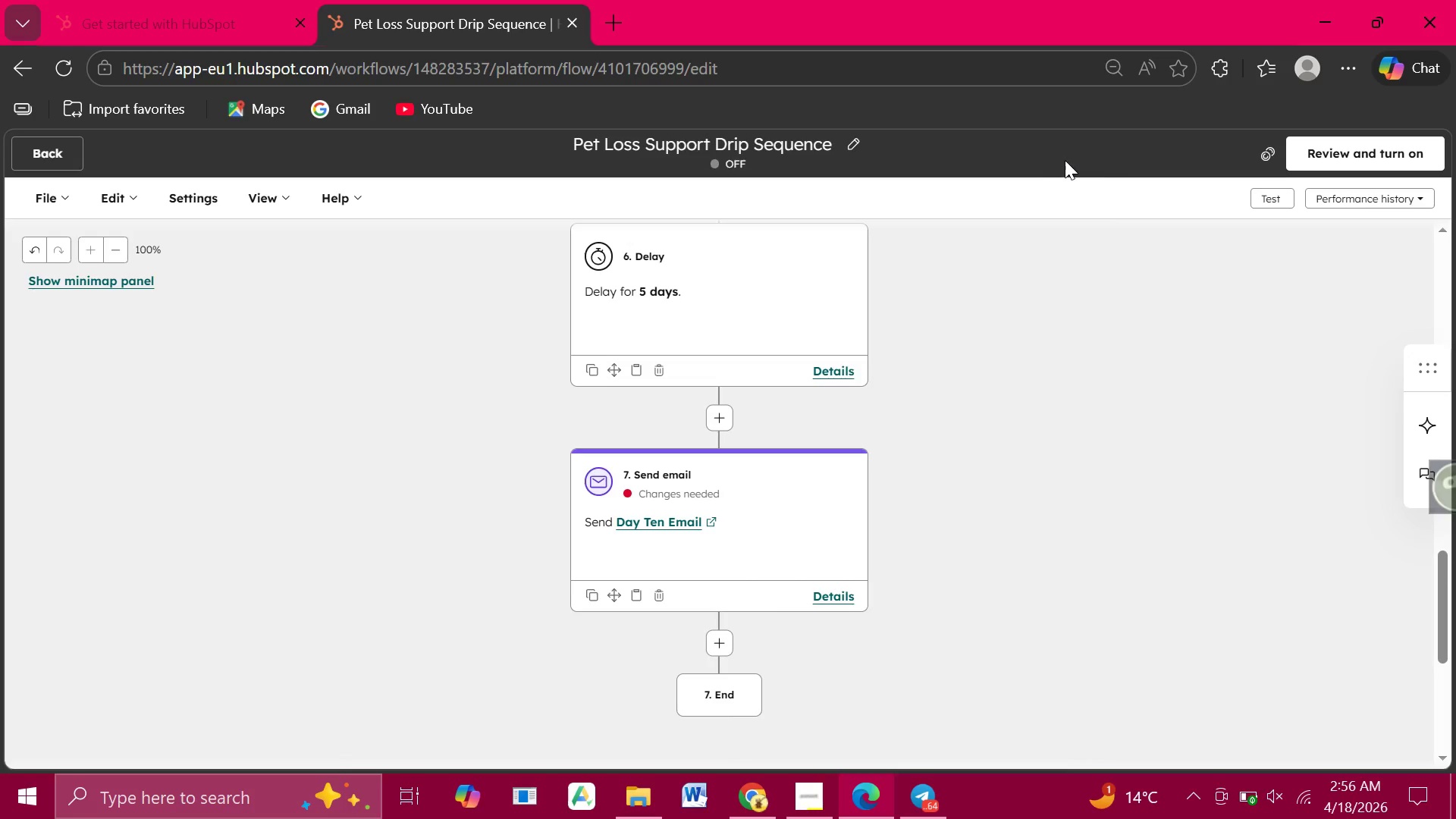 
left_click([41, 152])
 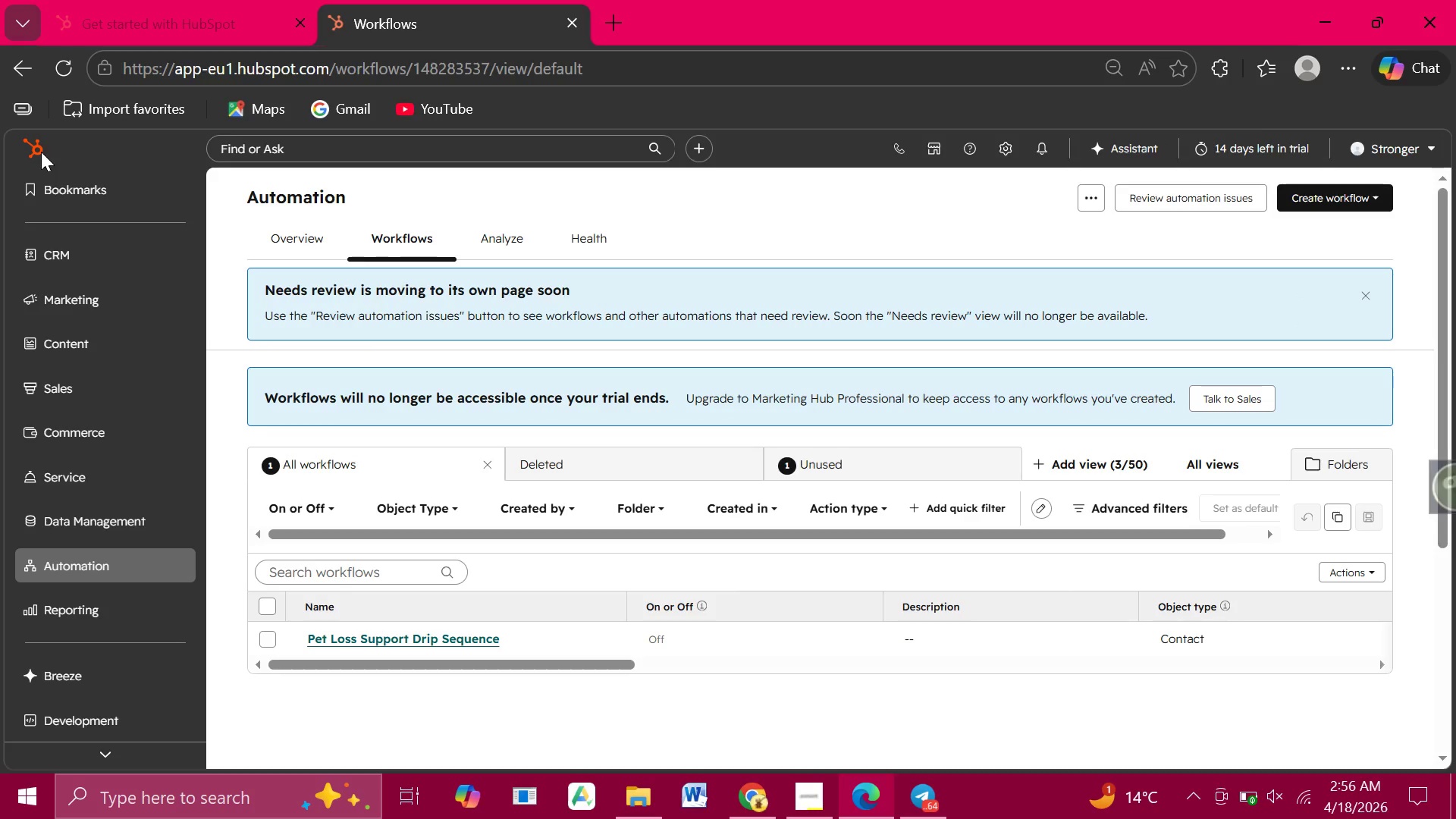 
wait(23.34)
 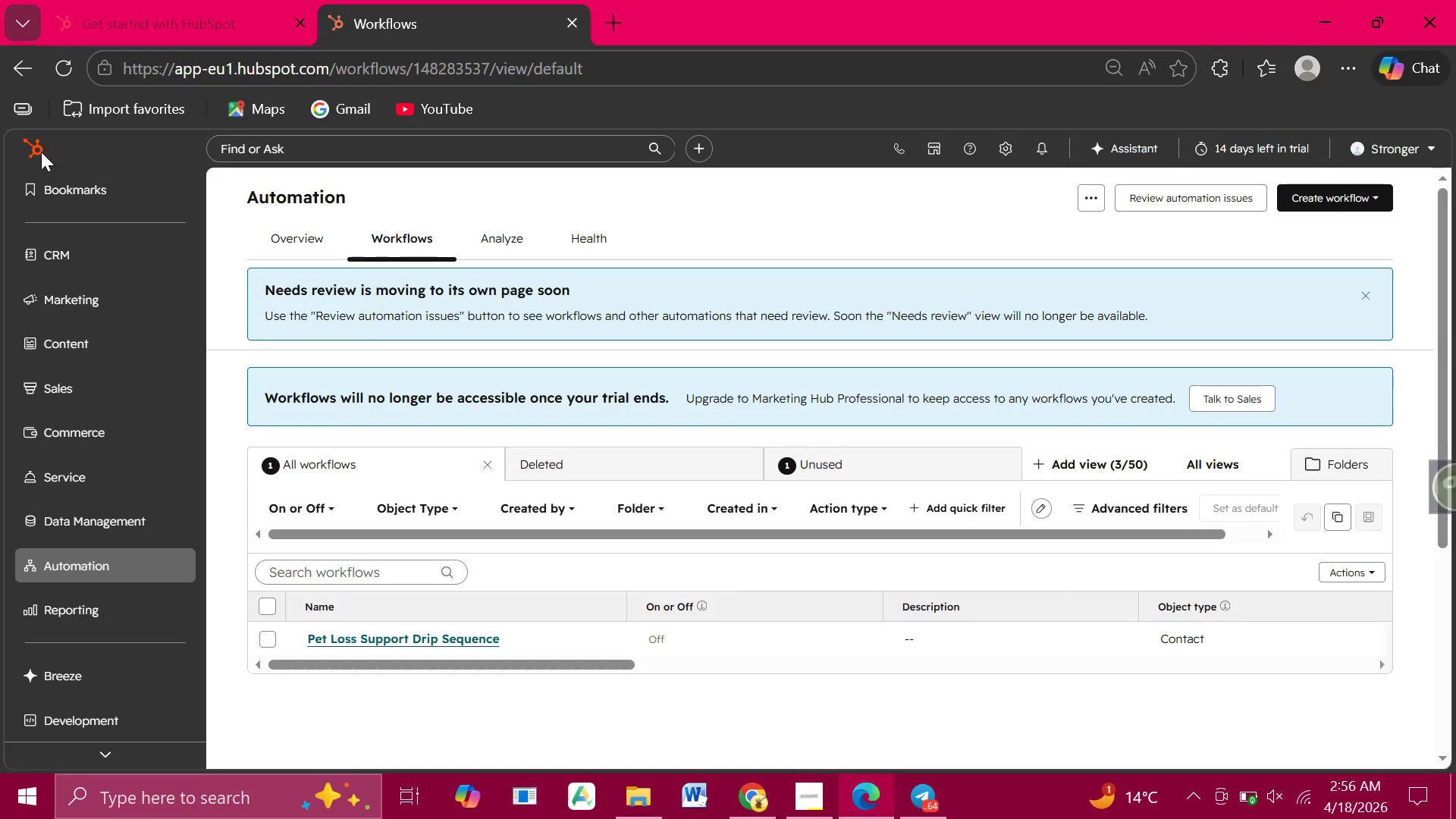 
left_click([1010, 152])
 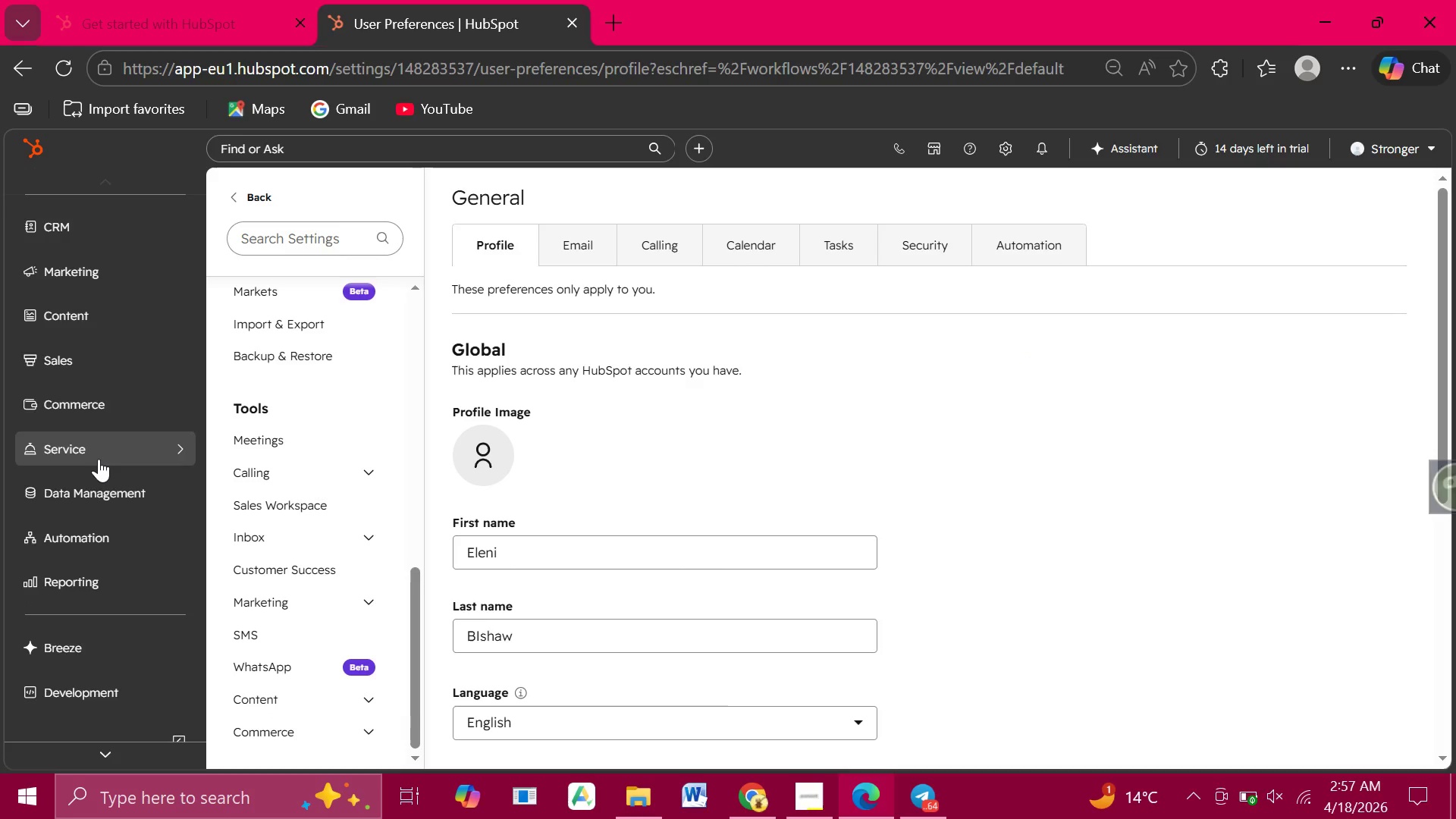 
wait(58.52)
 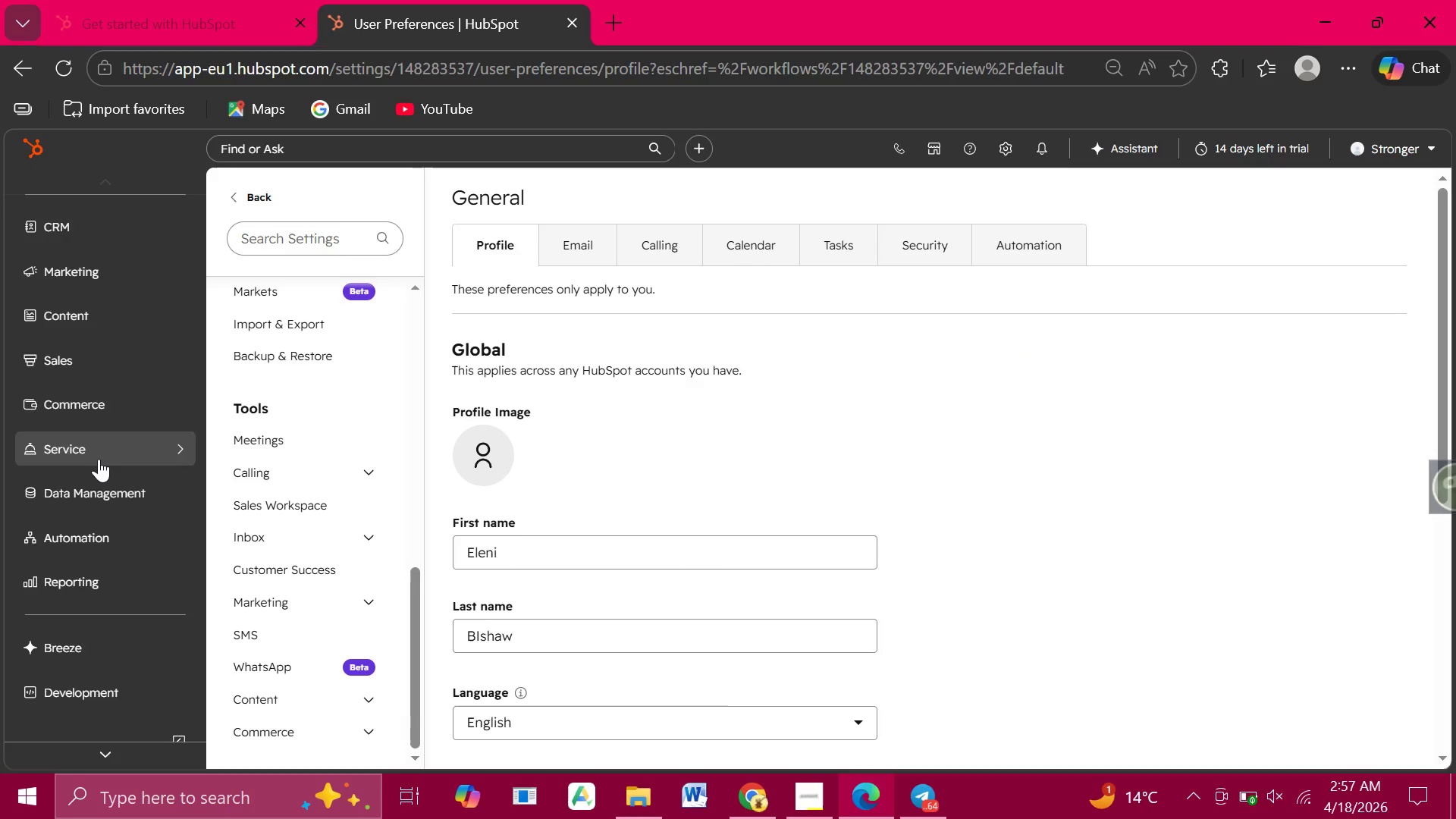 
left_click([190, 224])
 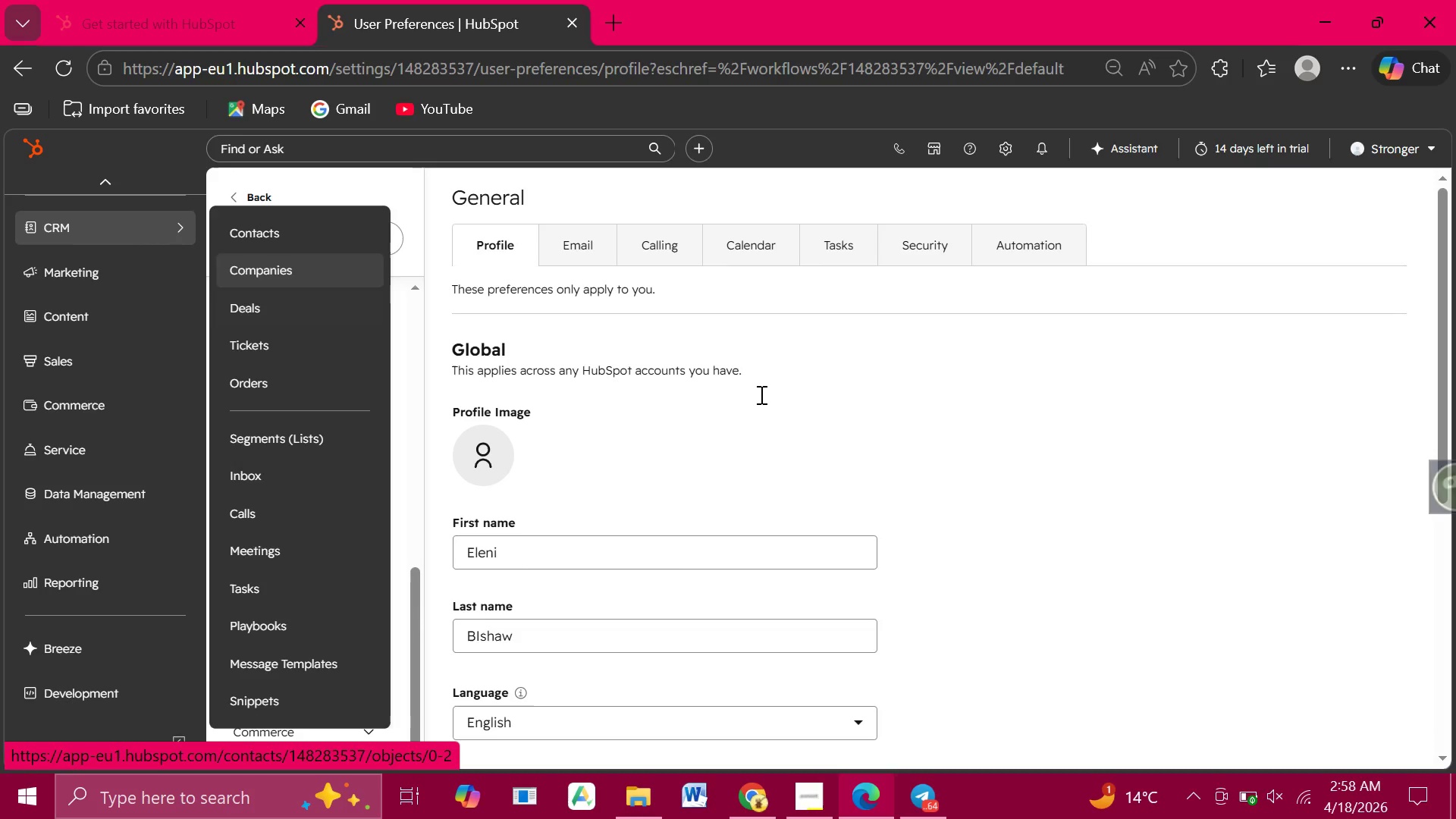 
left_click([1137, 525])
 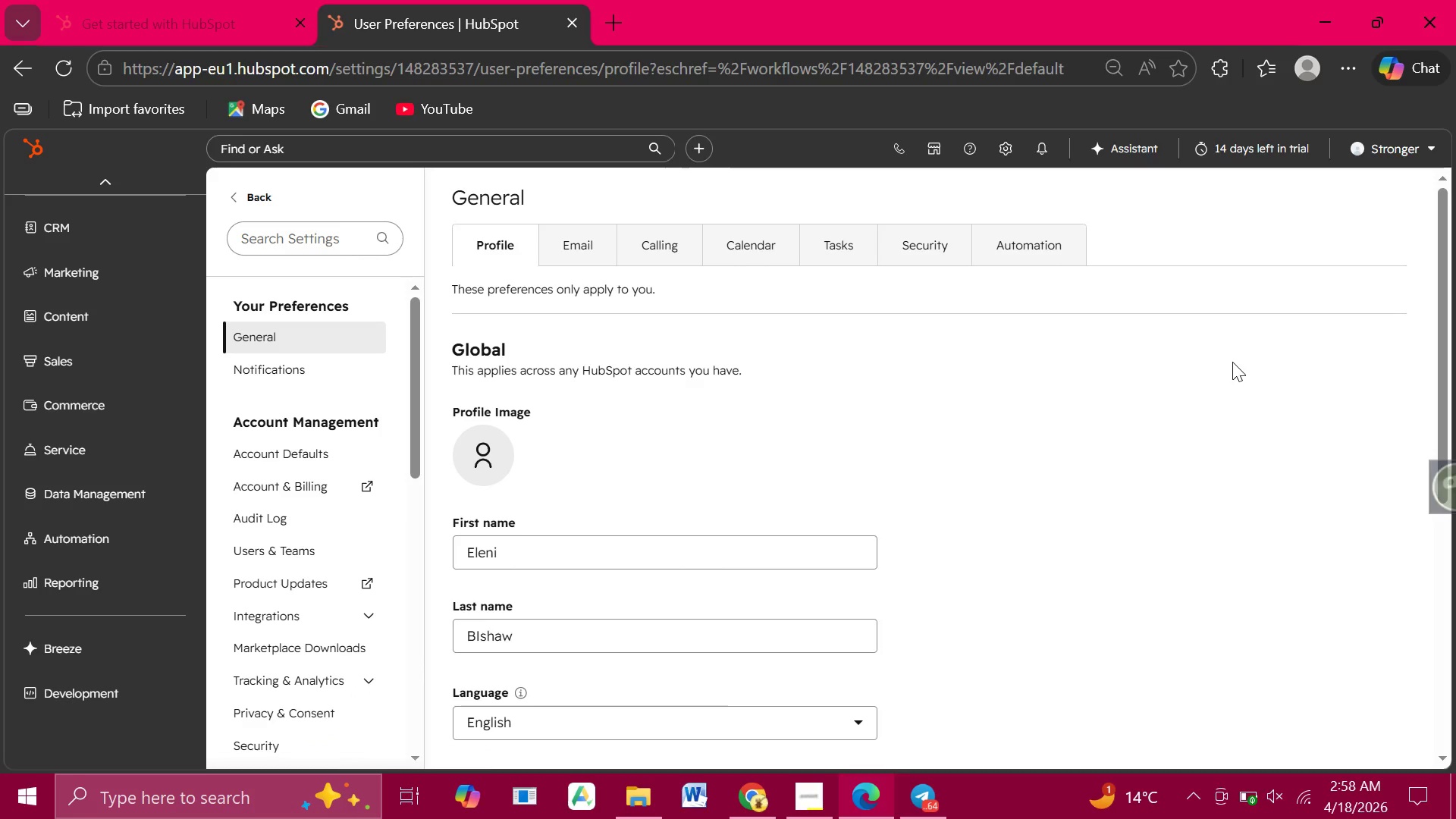 
wait(35.32)
 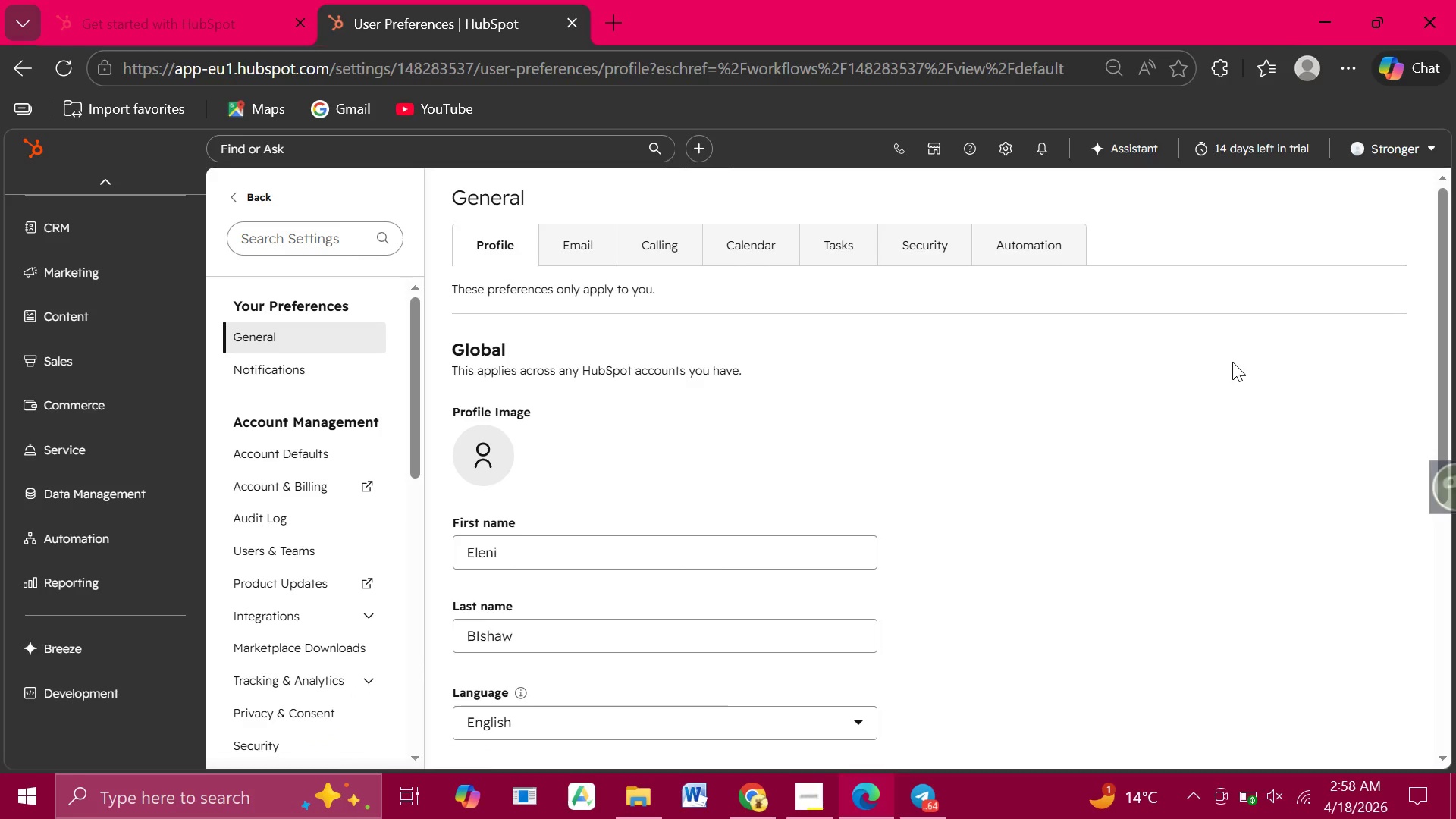 
mouse_move([817, 753])
 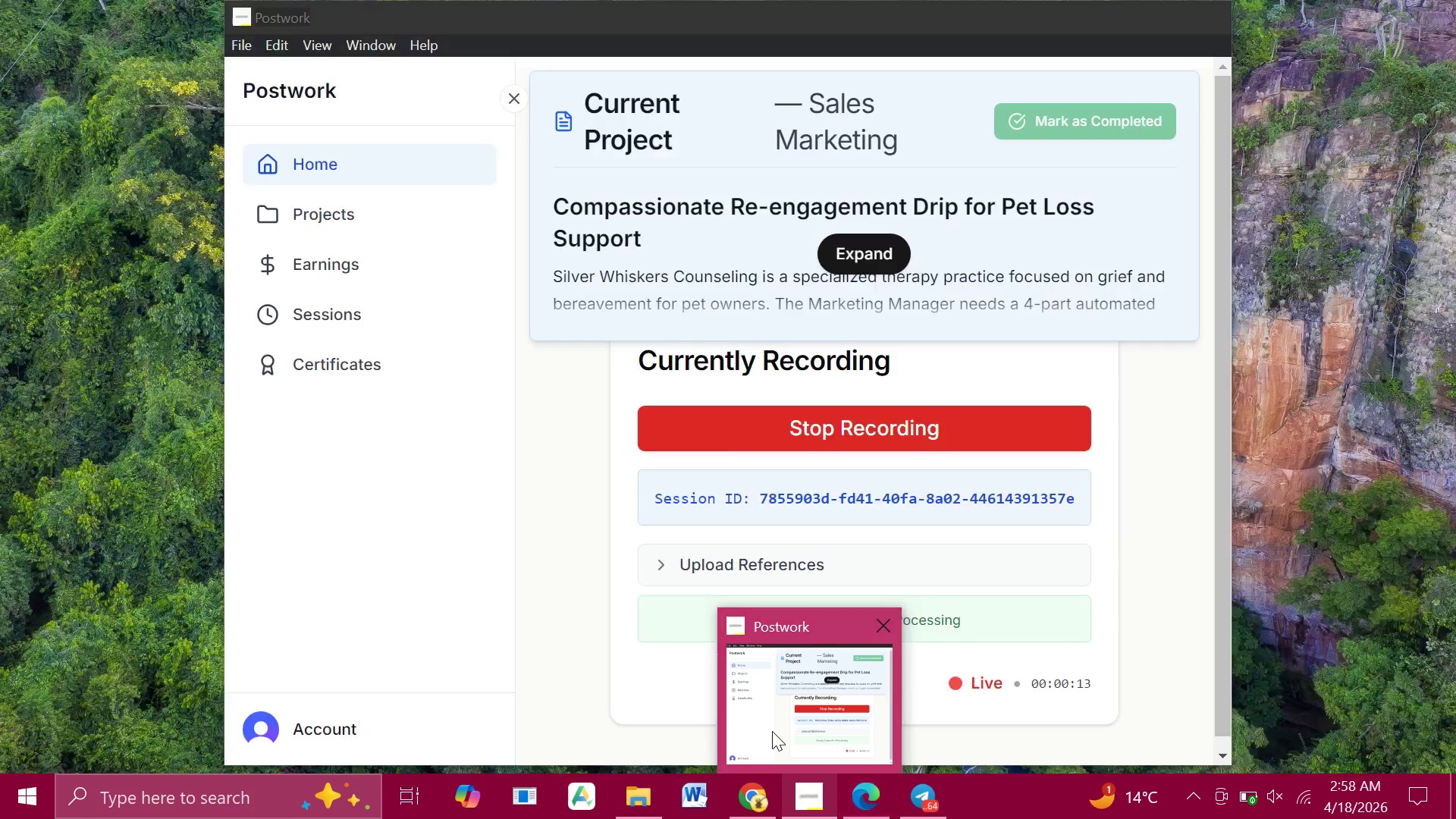 
left_click([772, 731])